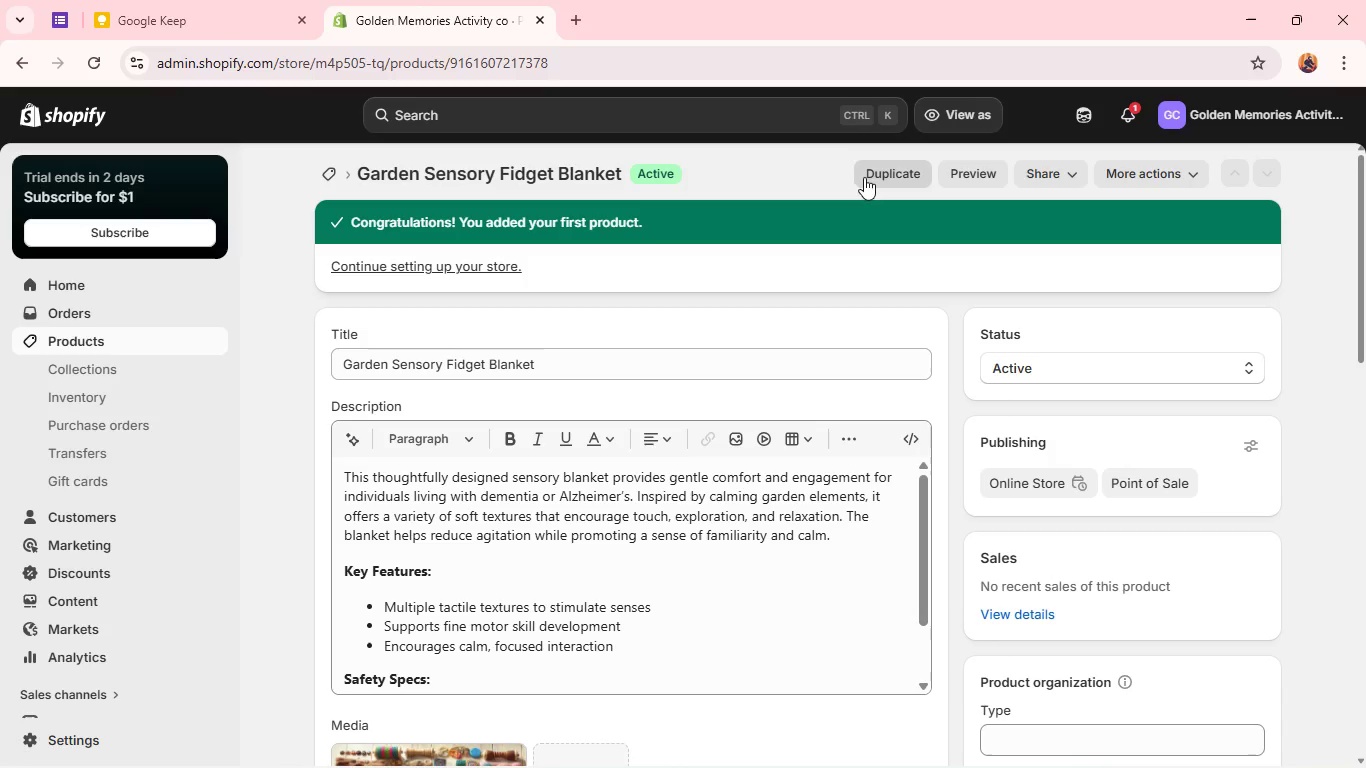 
left_click([871, 174])
 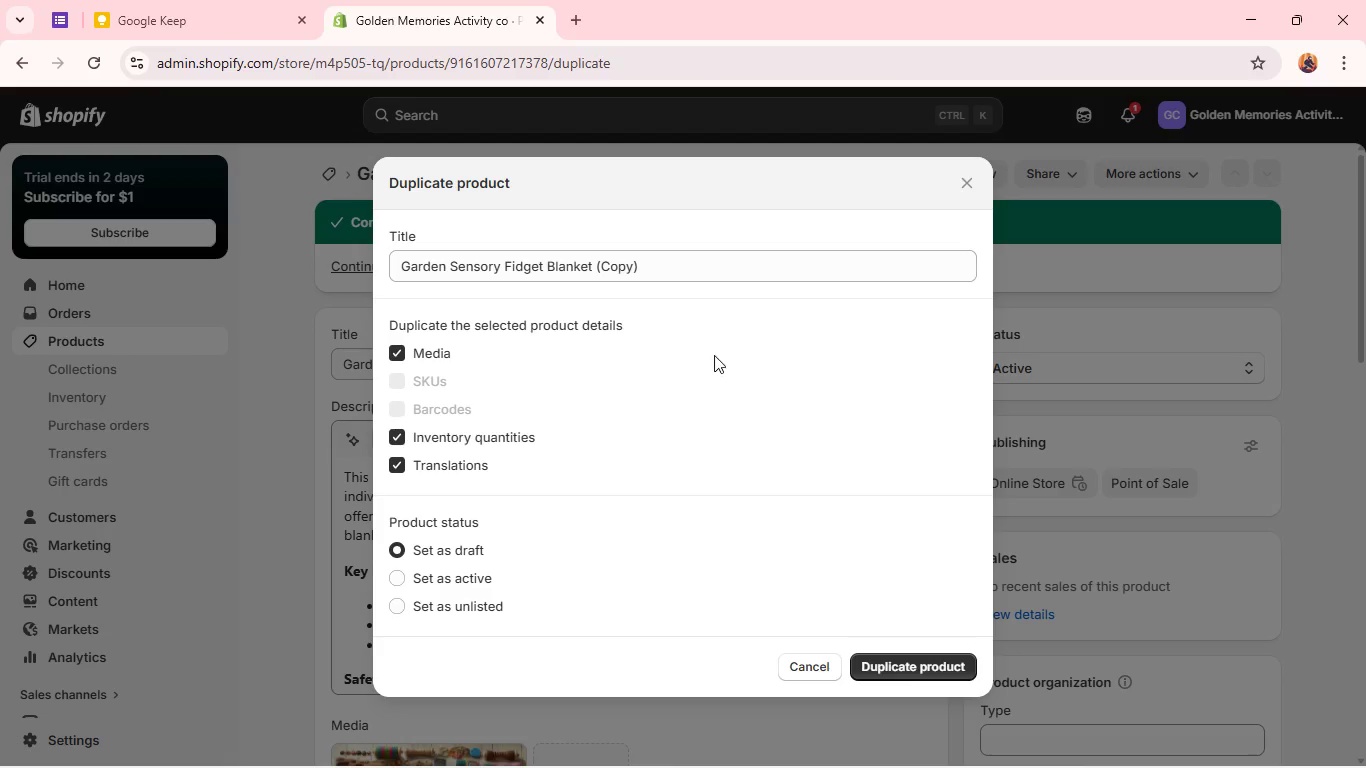 
left_click([884, 671])
 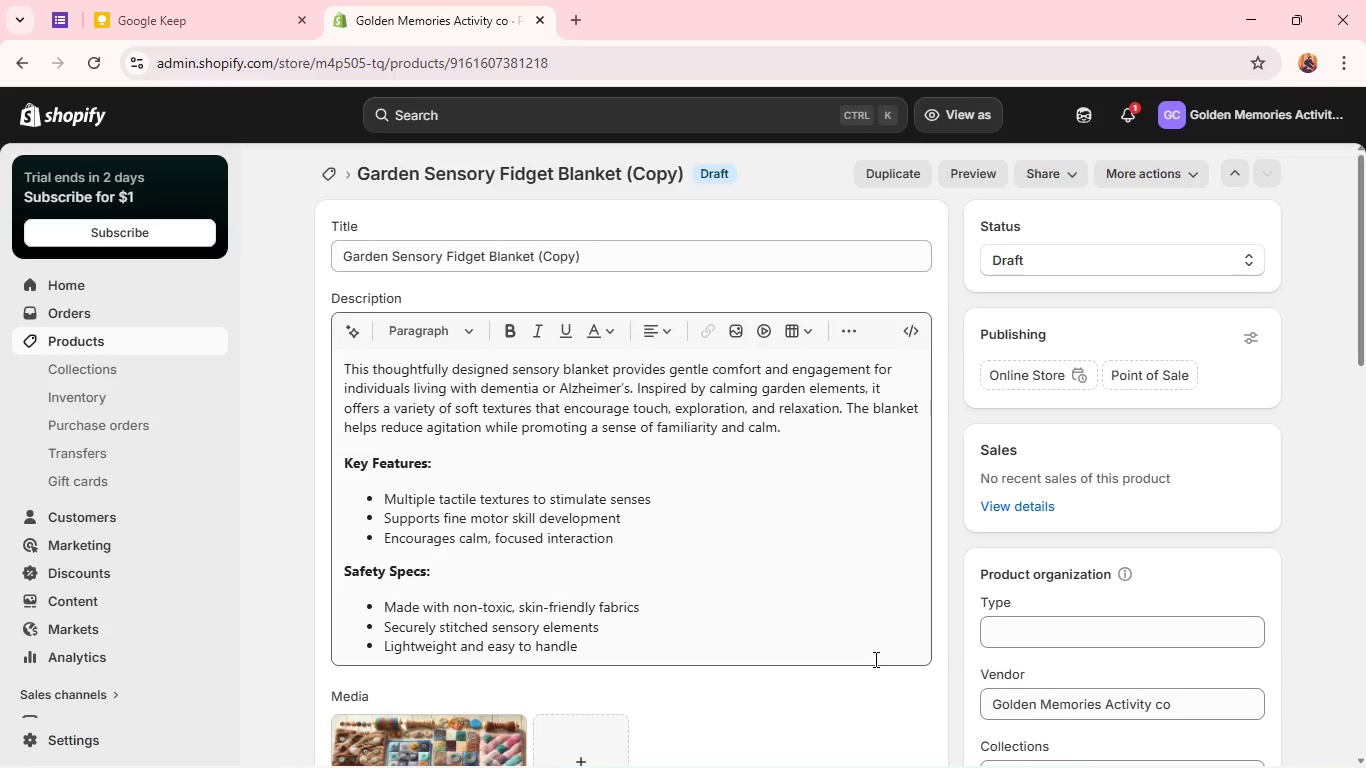 
wait(14.92)
 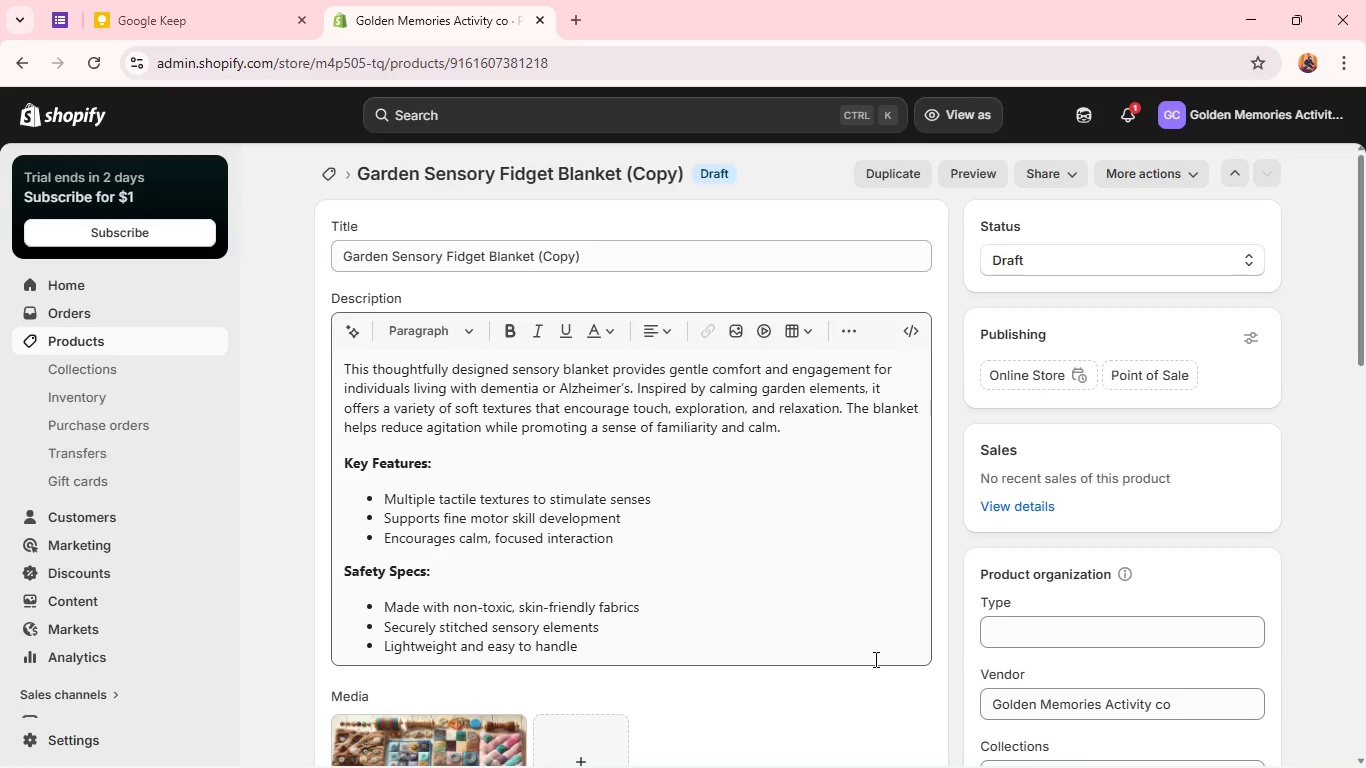 
double_click([758, 245])
 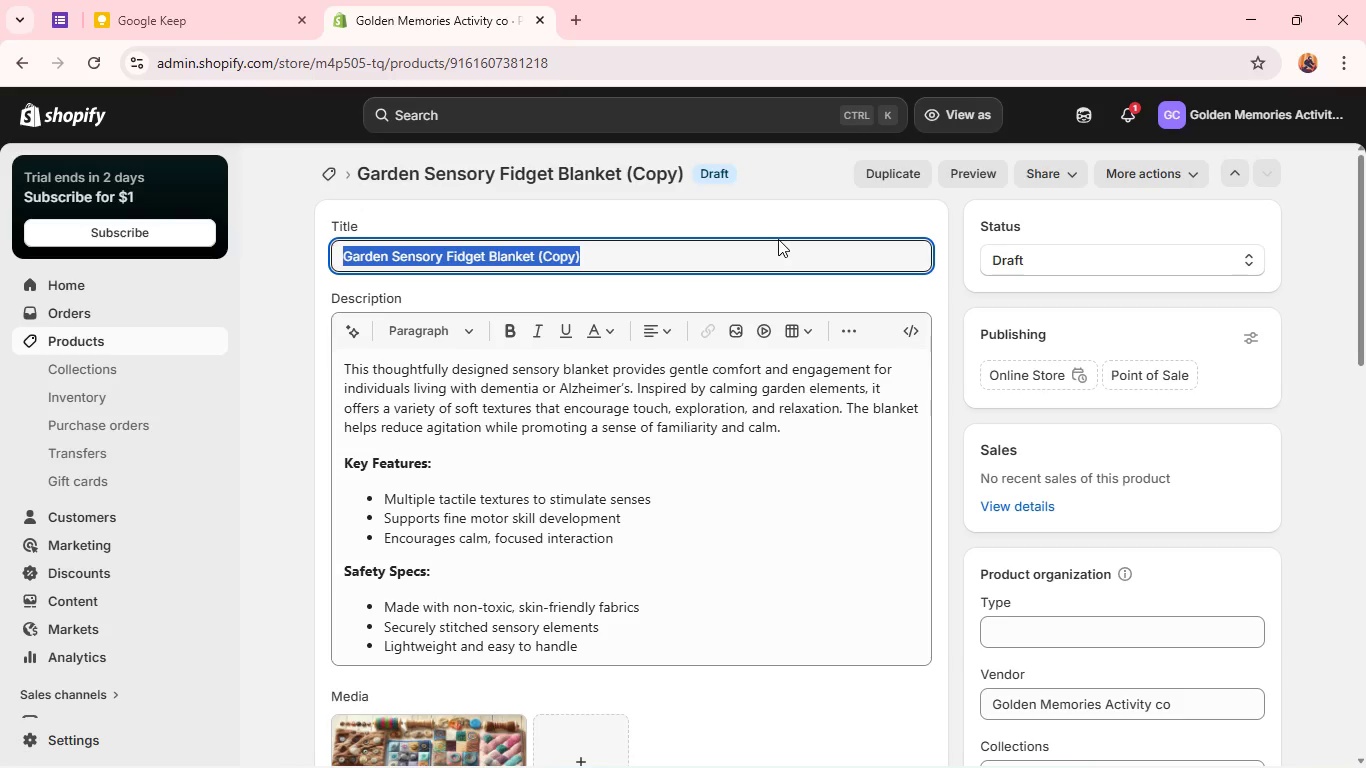 
key(Backspace)
 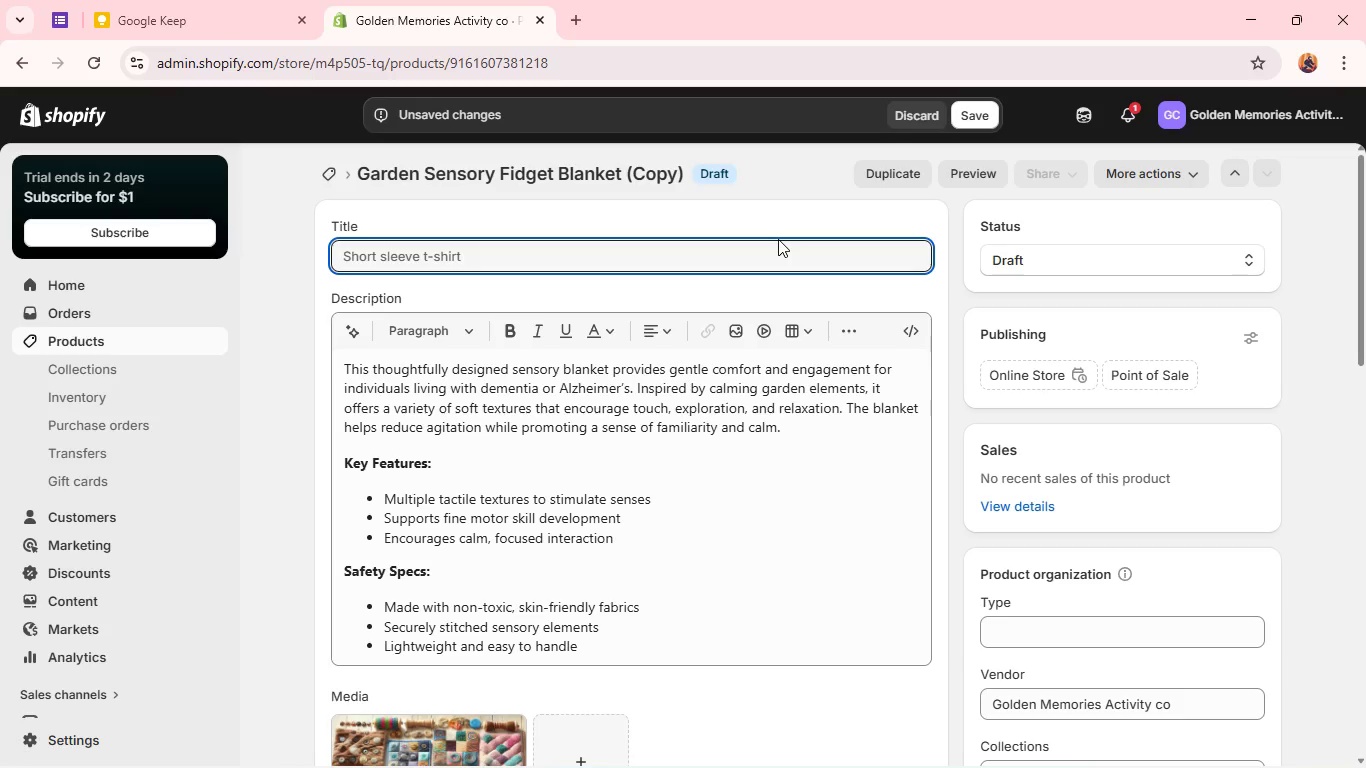 
wait(6.7)
 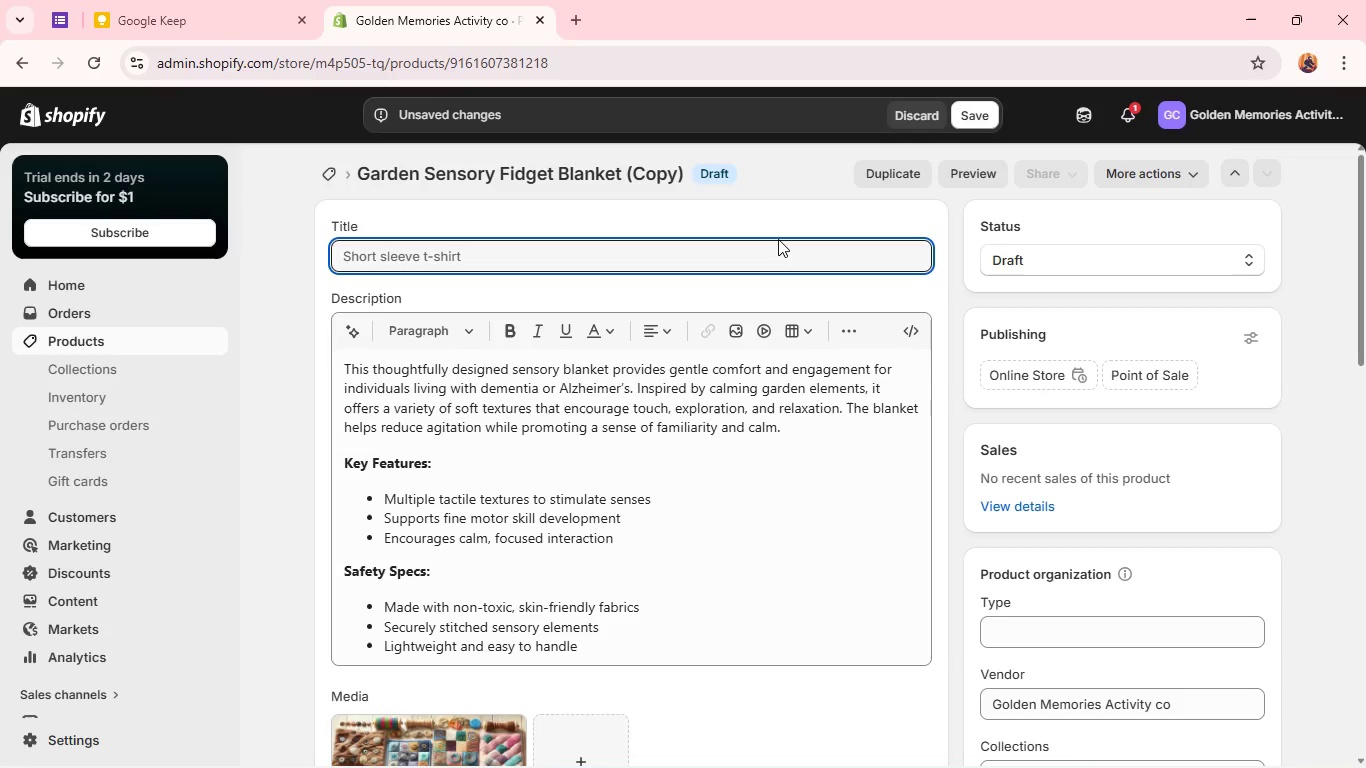 
type(Mart)
 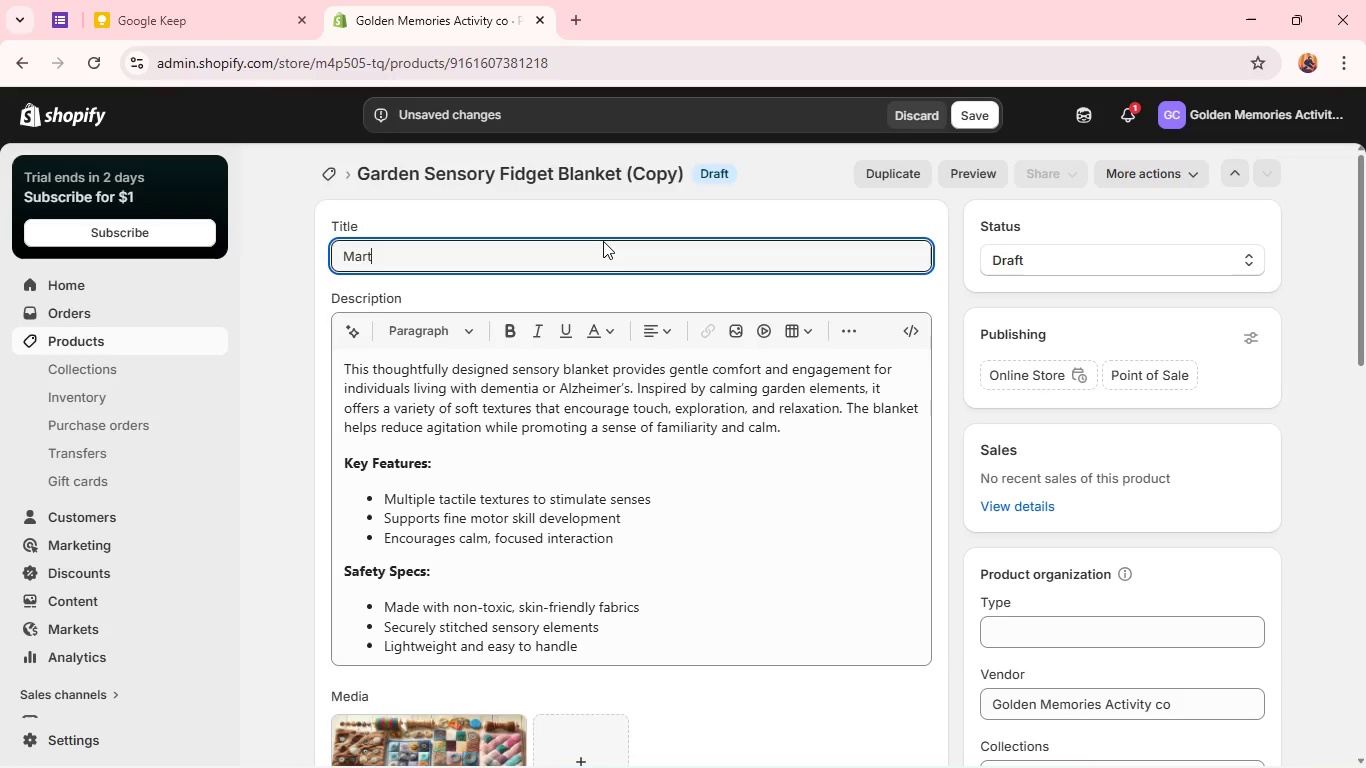 
key(Backspace)
type(itin)
key(Backspace)
type(me Sensory Blanket)
 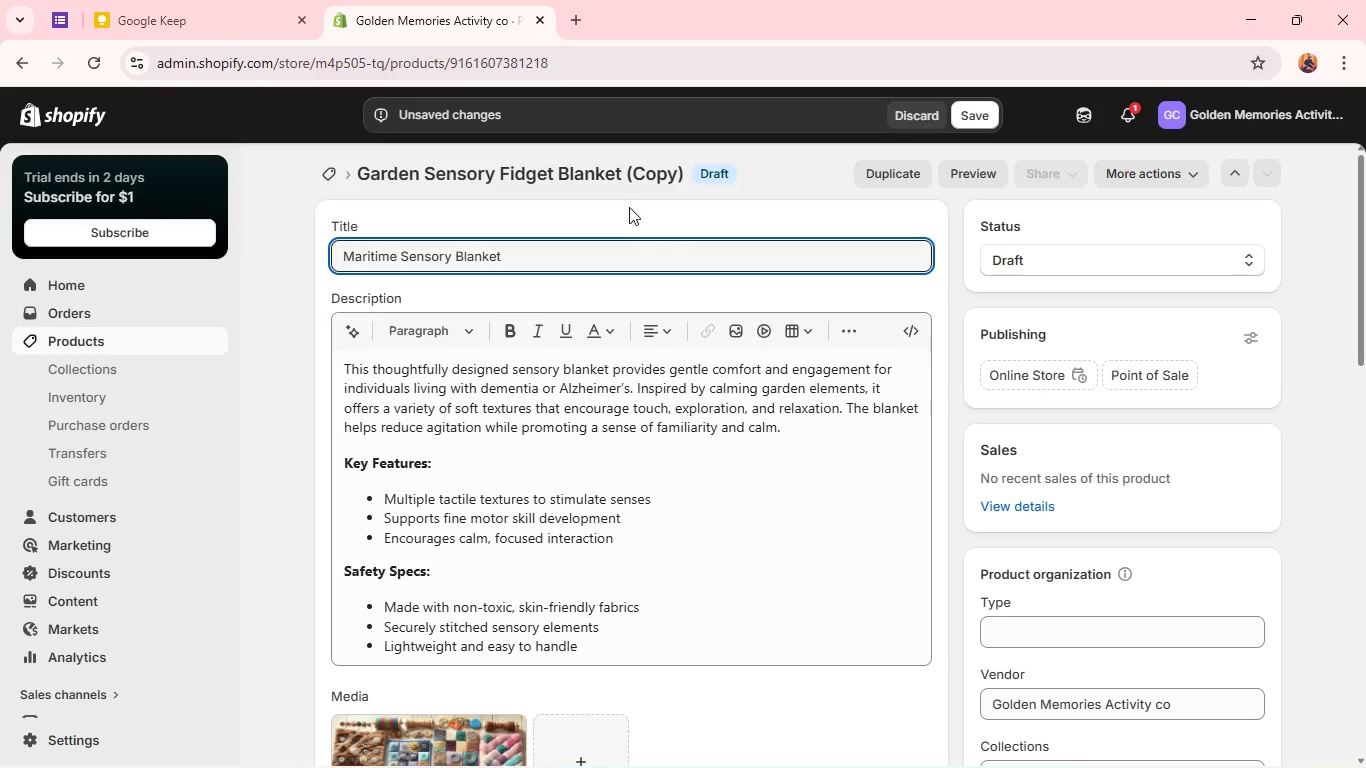 
left_click([538, 467])
 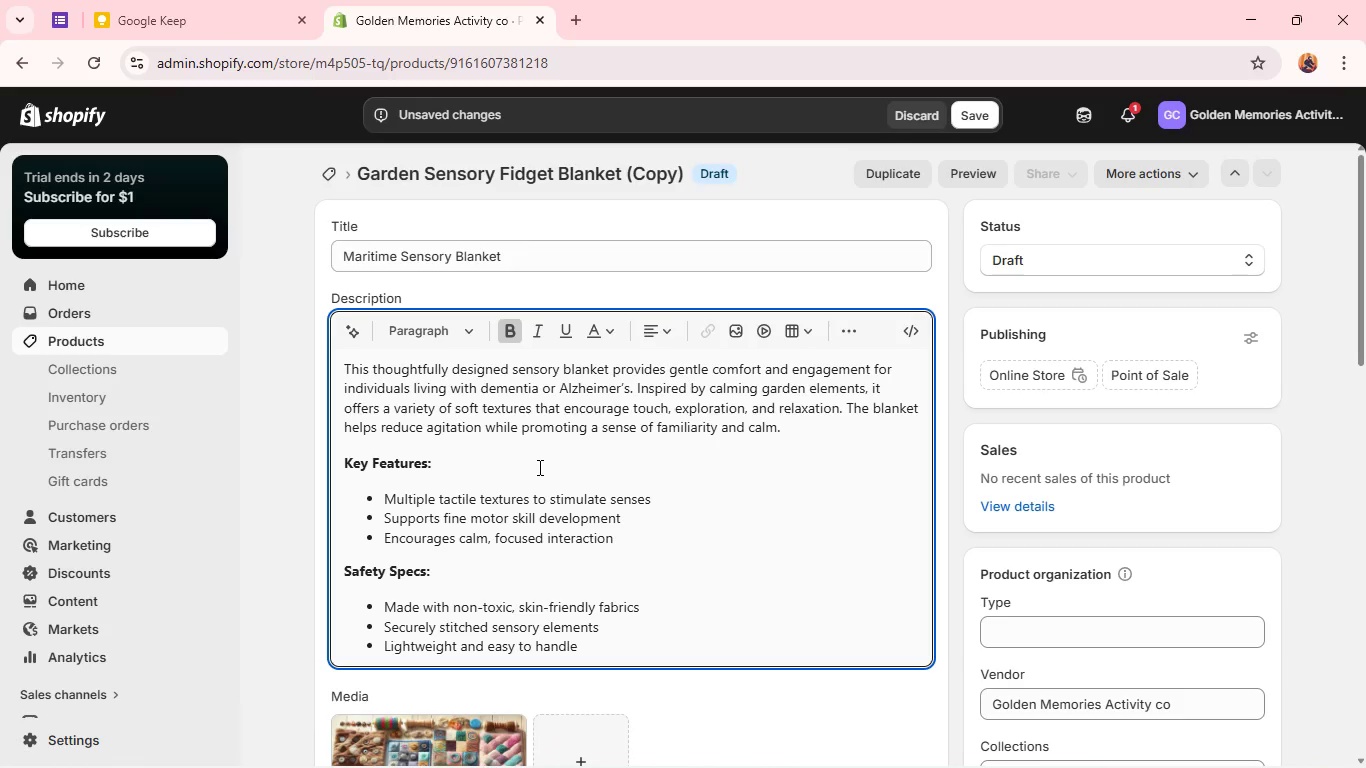 
key(Control+ControlLeft)
 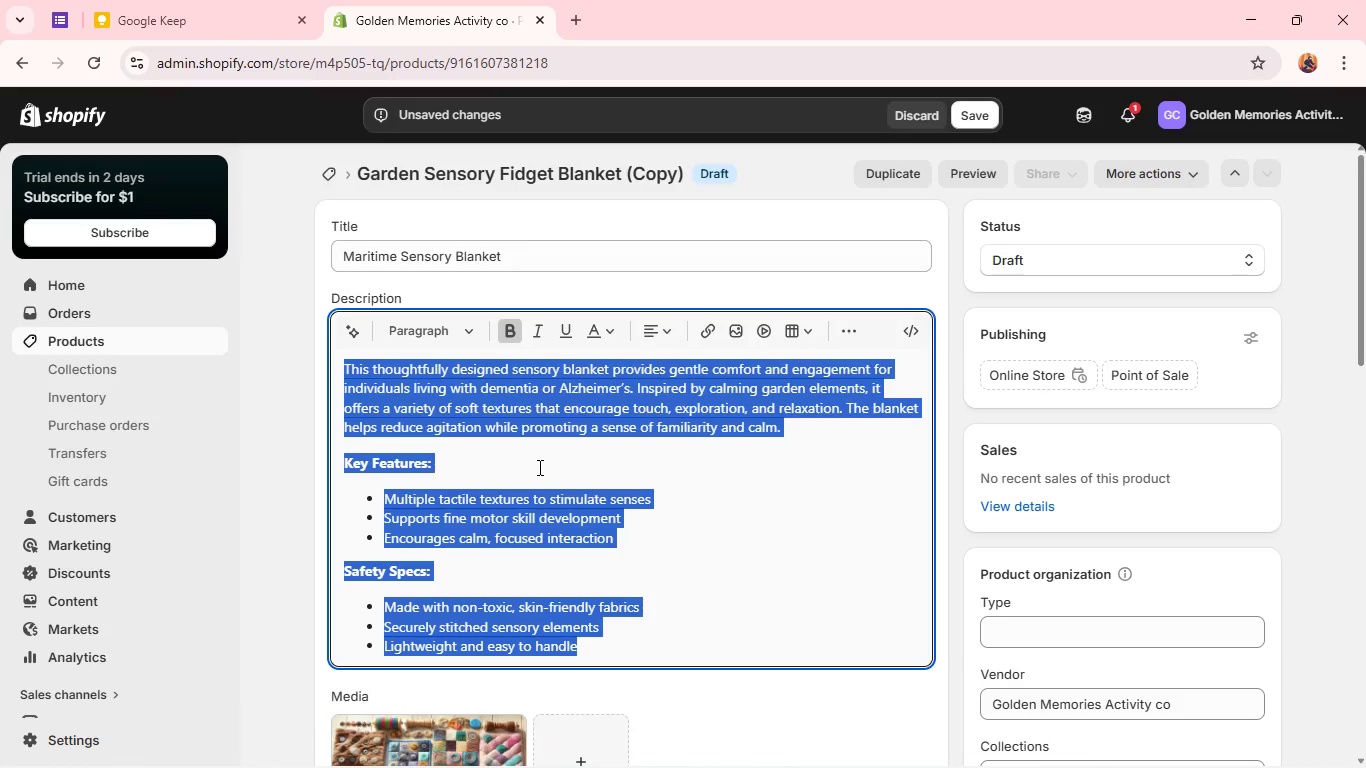 
key(Control+A)
 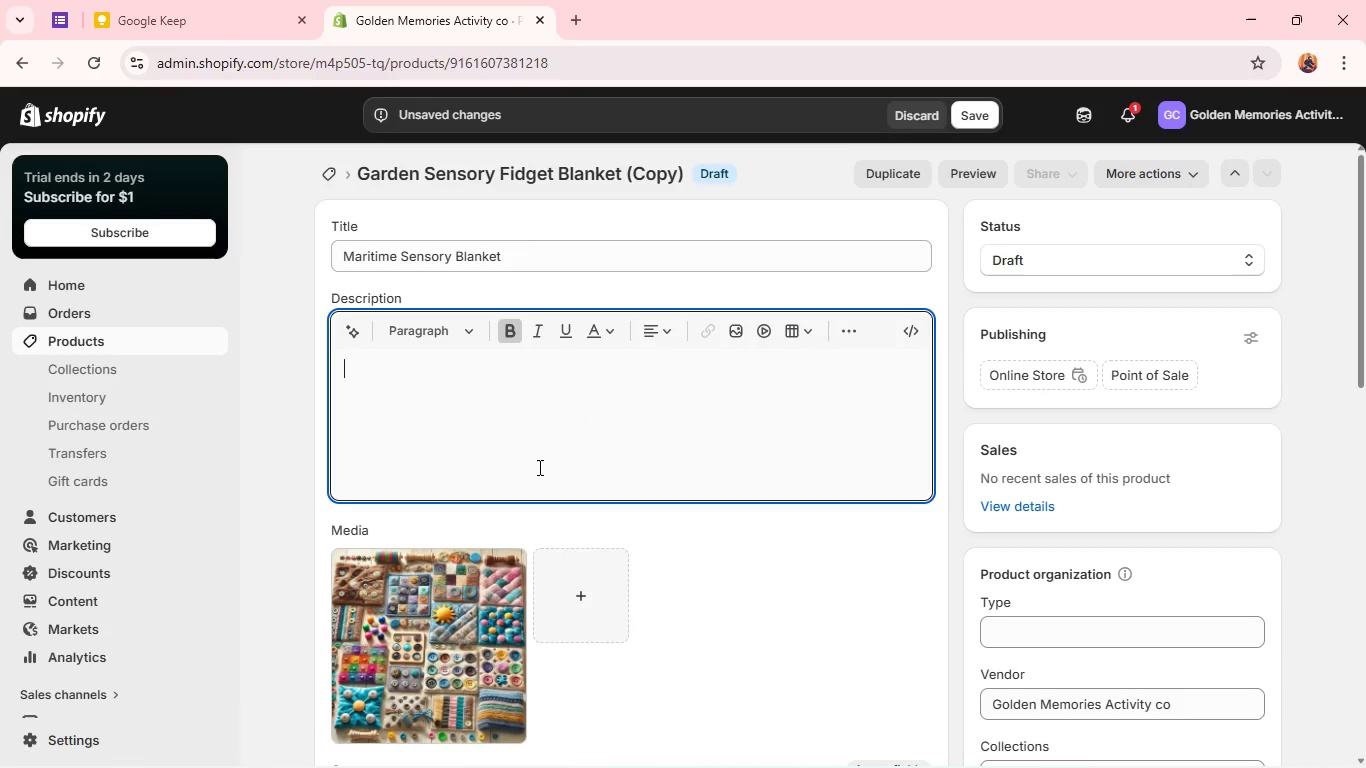 
key(Backspace)
 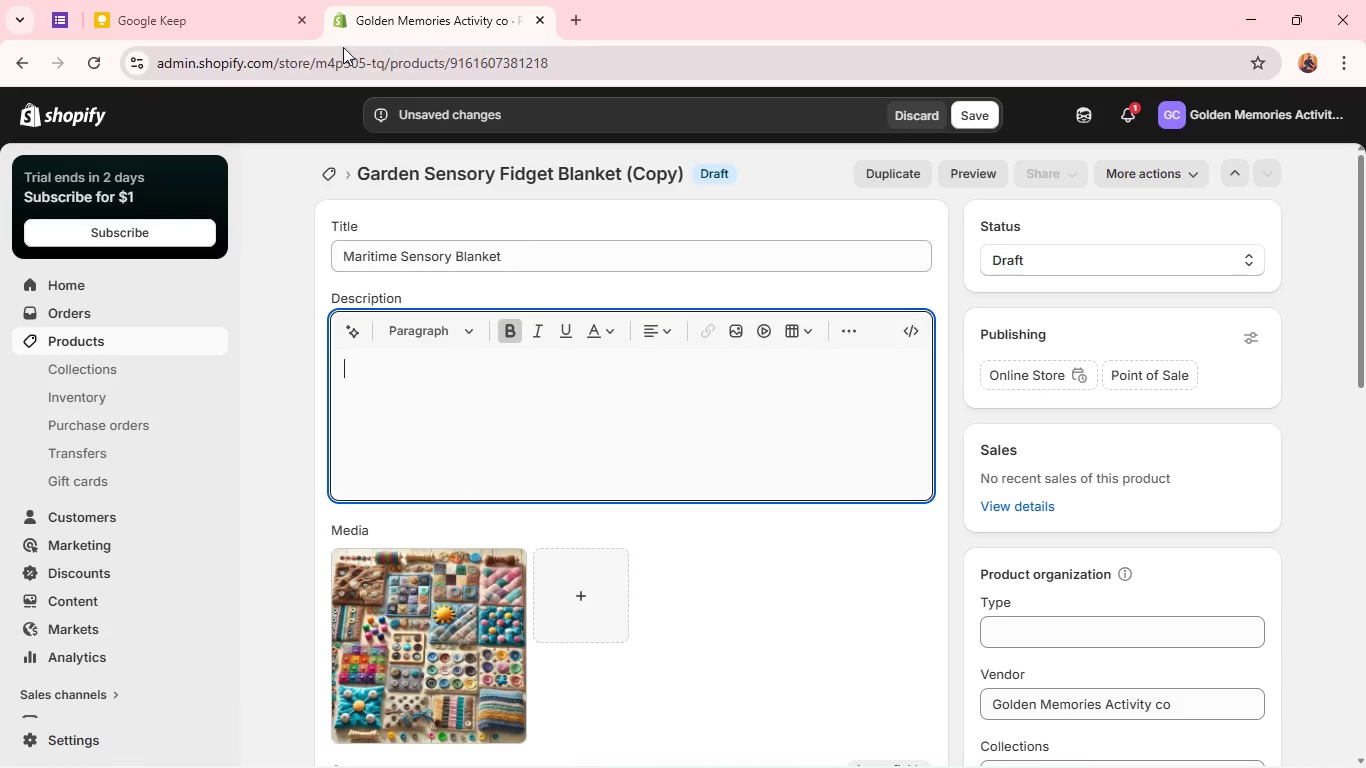 
left_click([193, 2])
 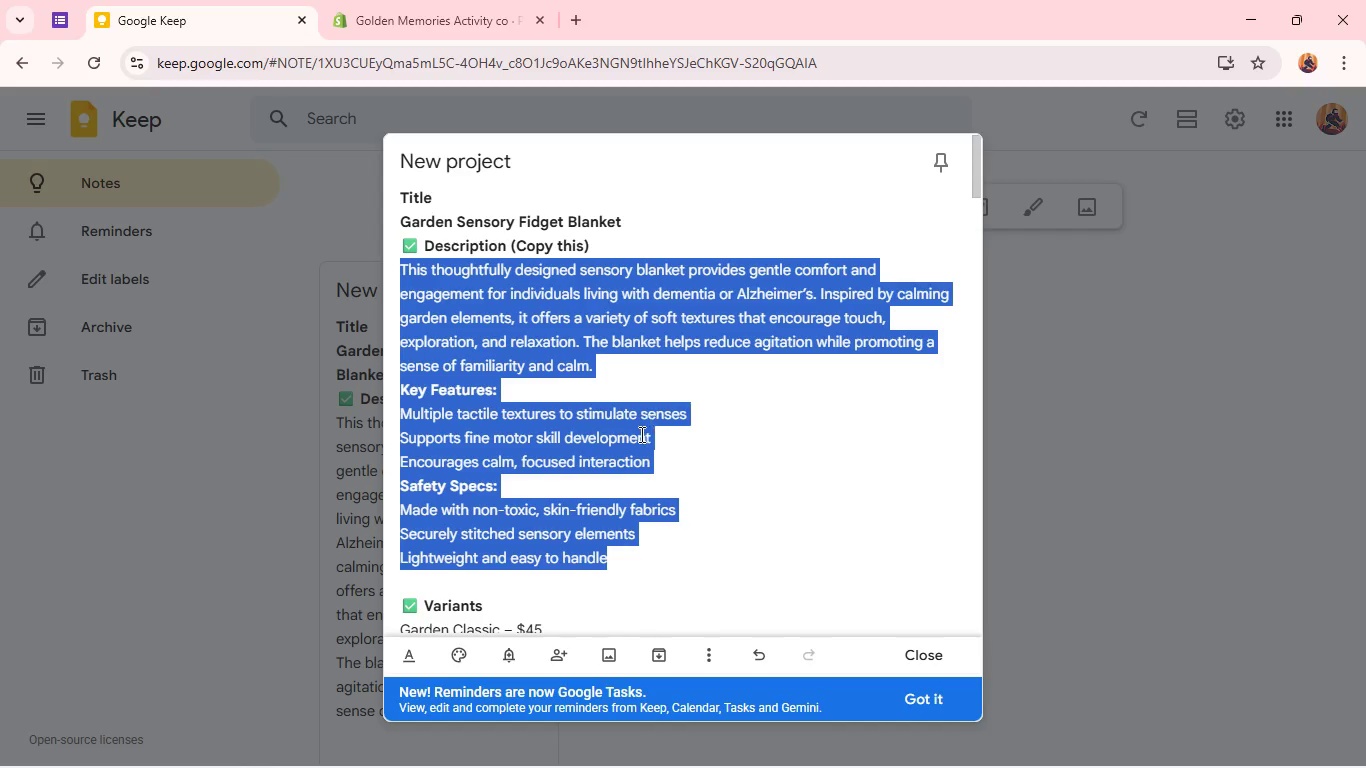 
scroll: coordinate [608, 409], scroll_direction: down, amount: 6.0
 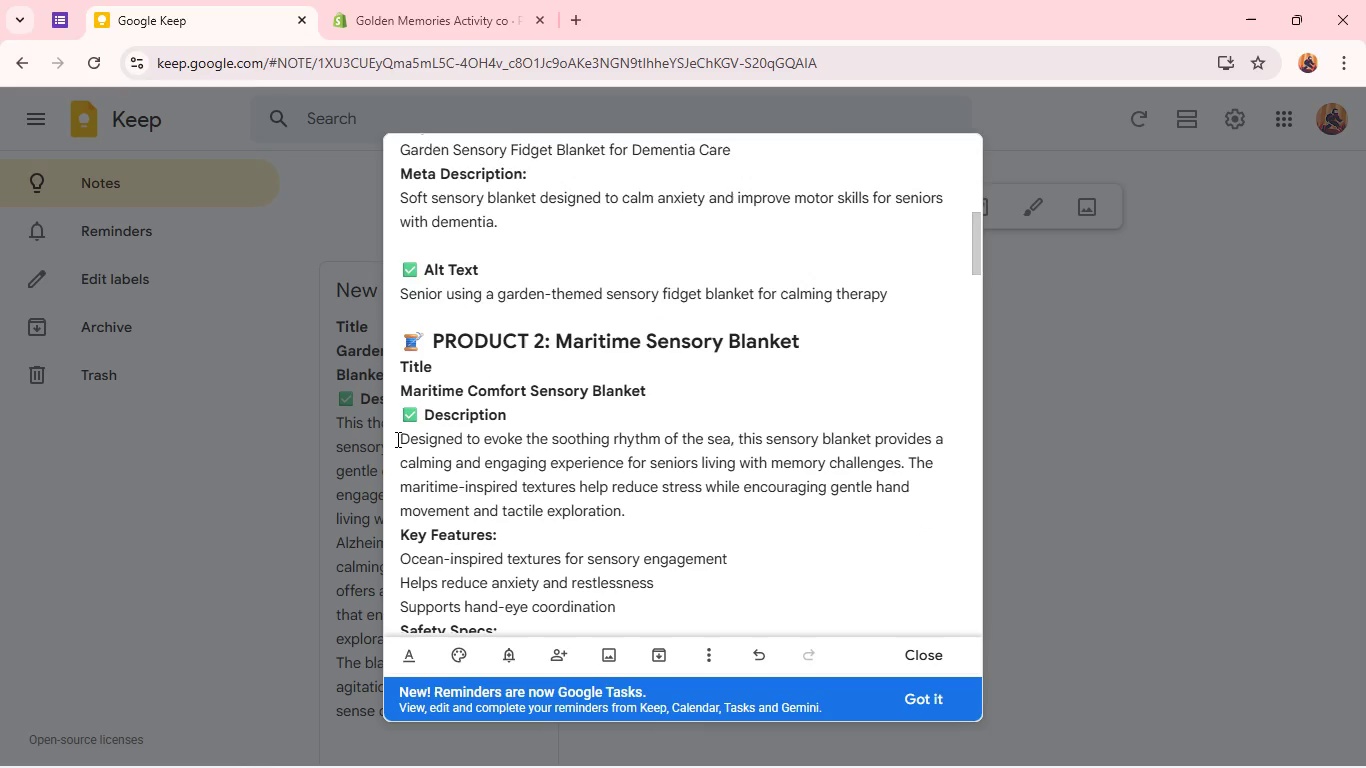 
left_click_drag(start_coordinate=[396, 439], to_coordinate=[607, 506])
 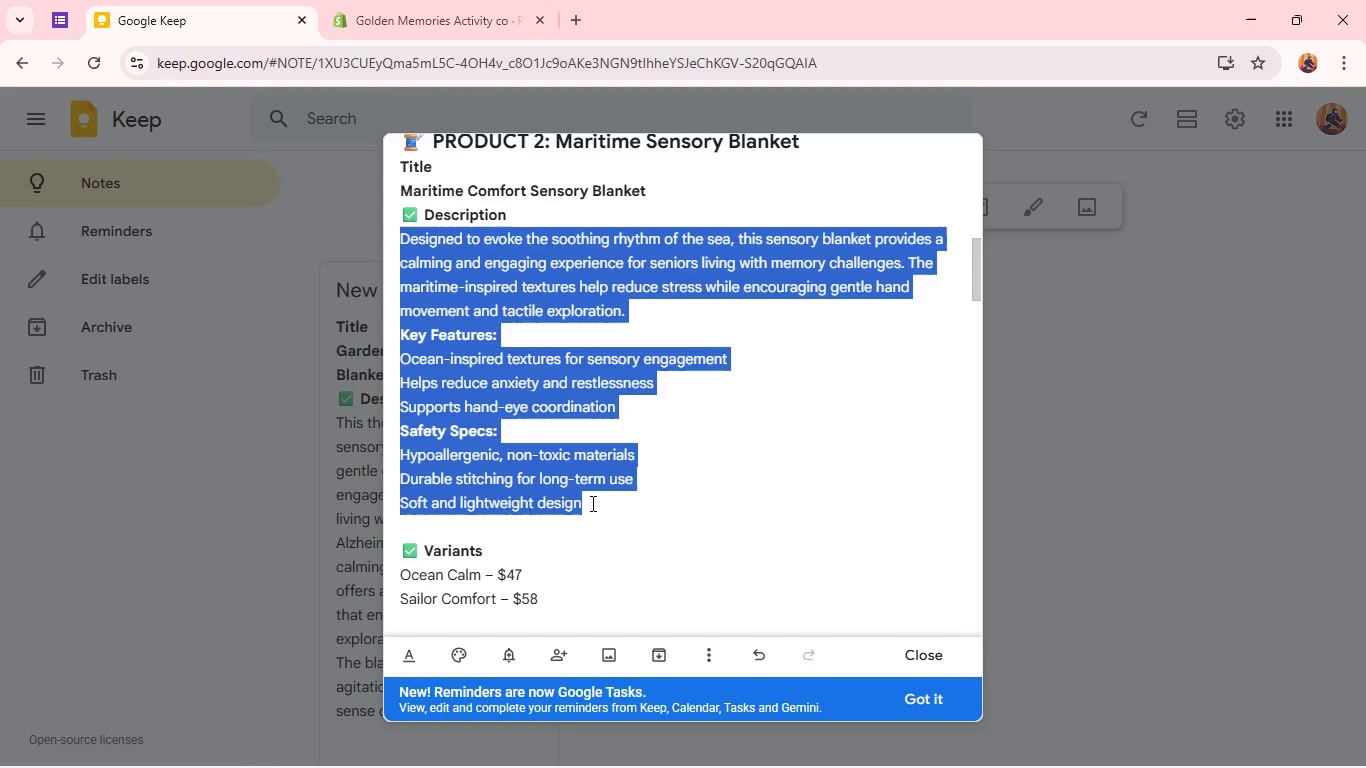 
key(Control+C)
 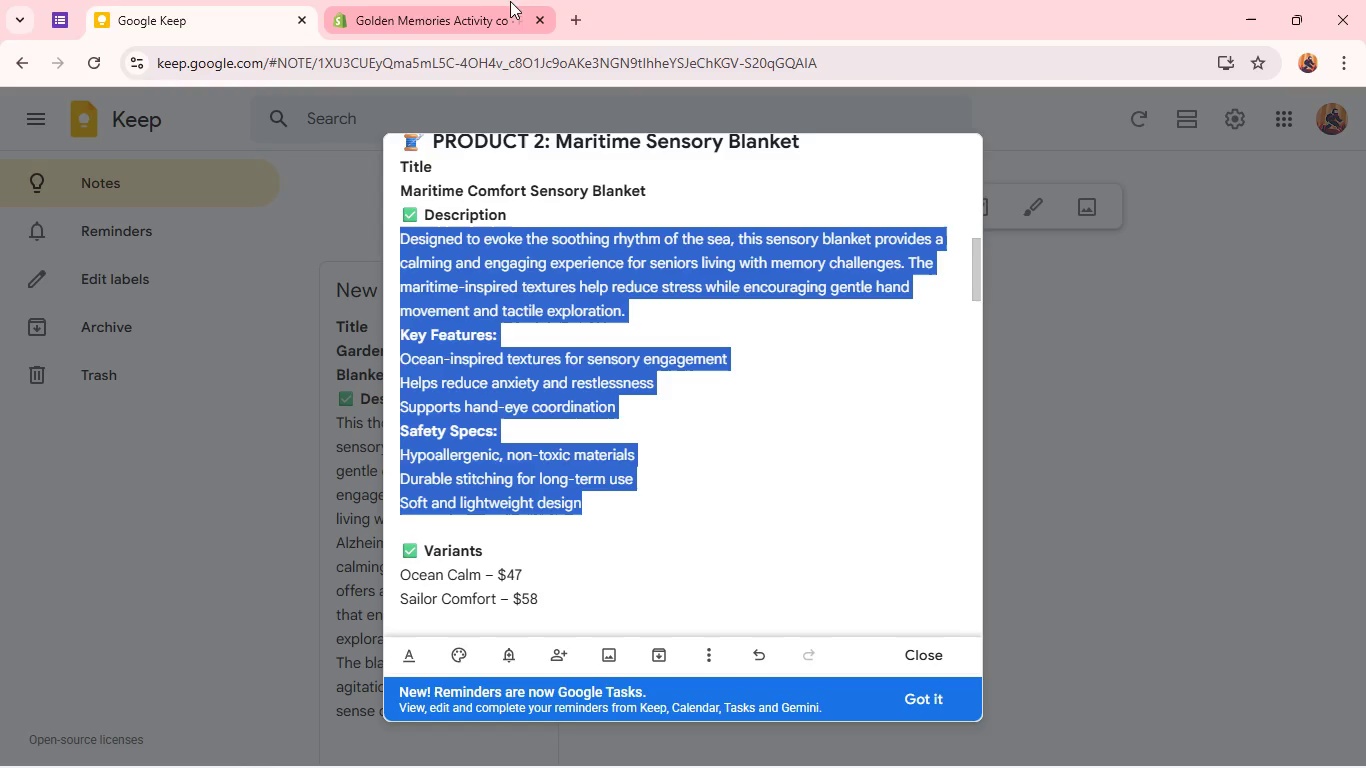 
scroll: coordinate [588, 545], scroll_direction: down, amount: 2.0
 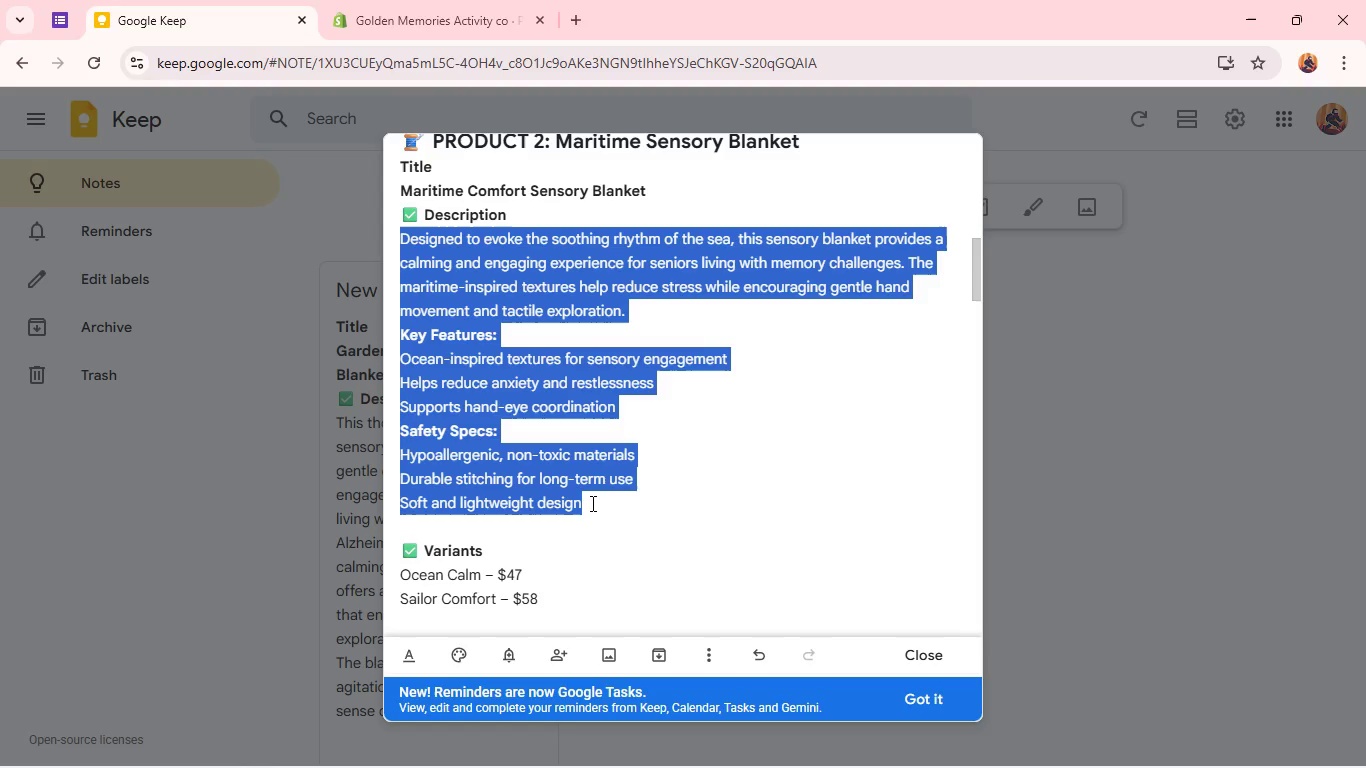 
left_click([477, 3])
 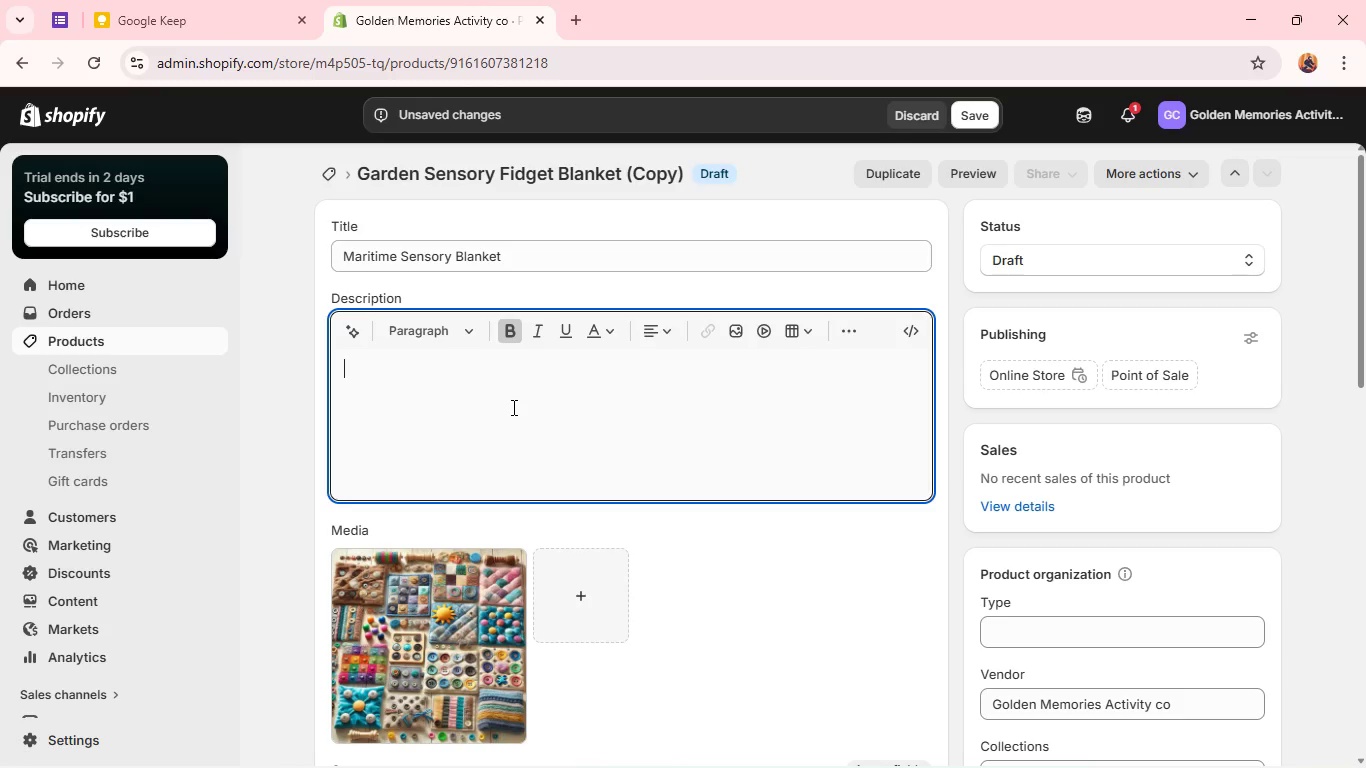 
key(Control+V)
 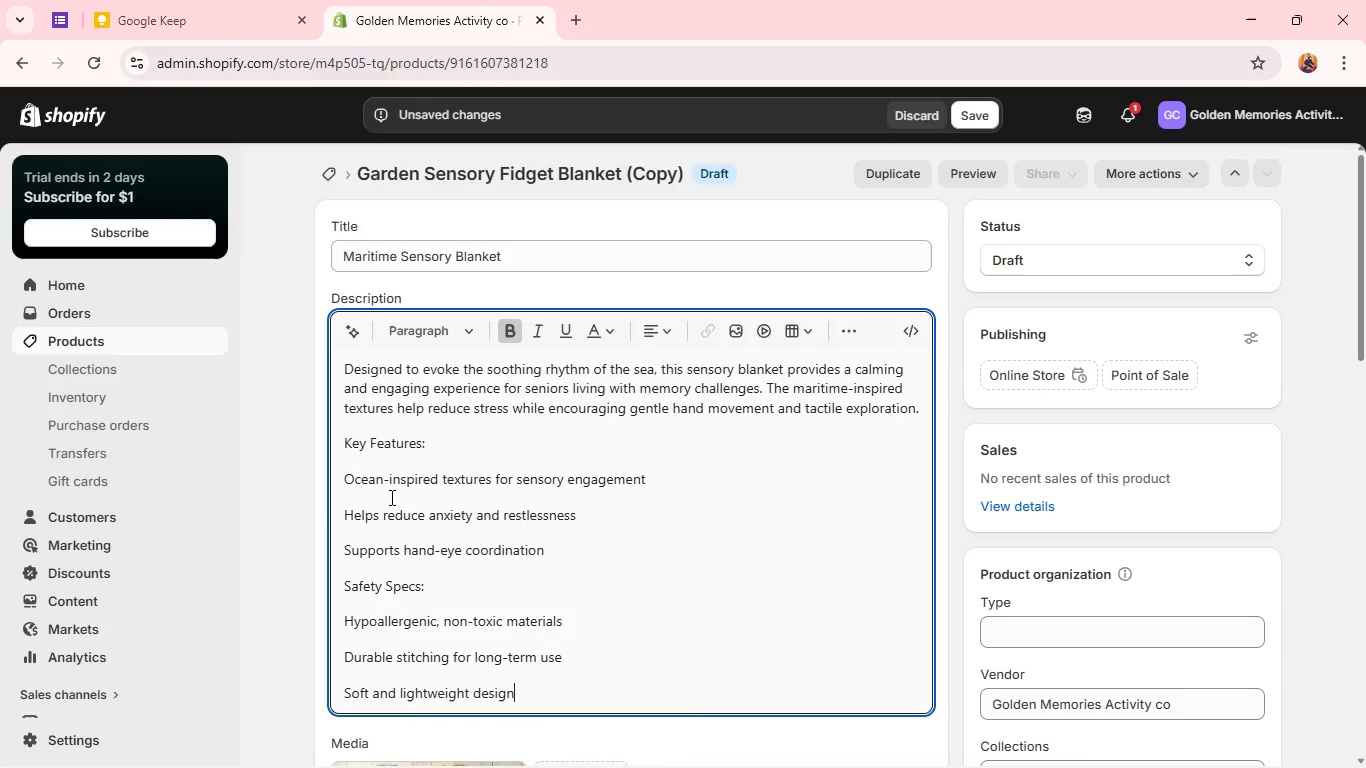 
left_click_drag(start_coordinate=[350, 478], to_coordinate=[532, 545])
 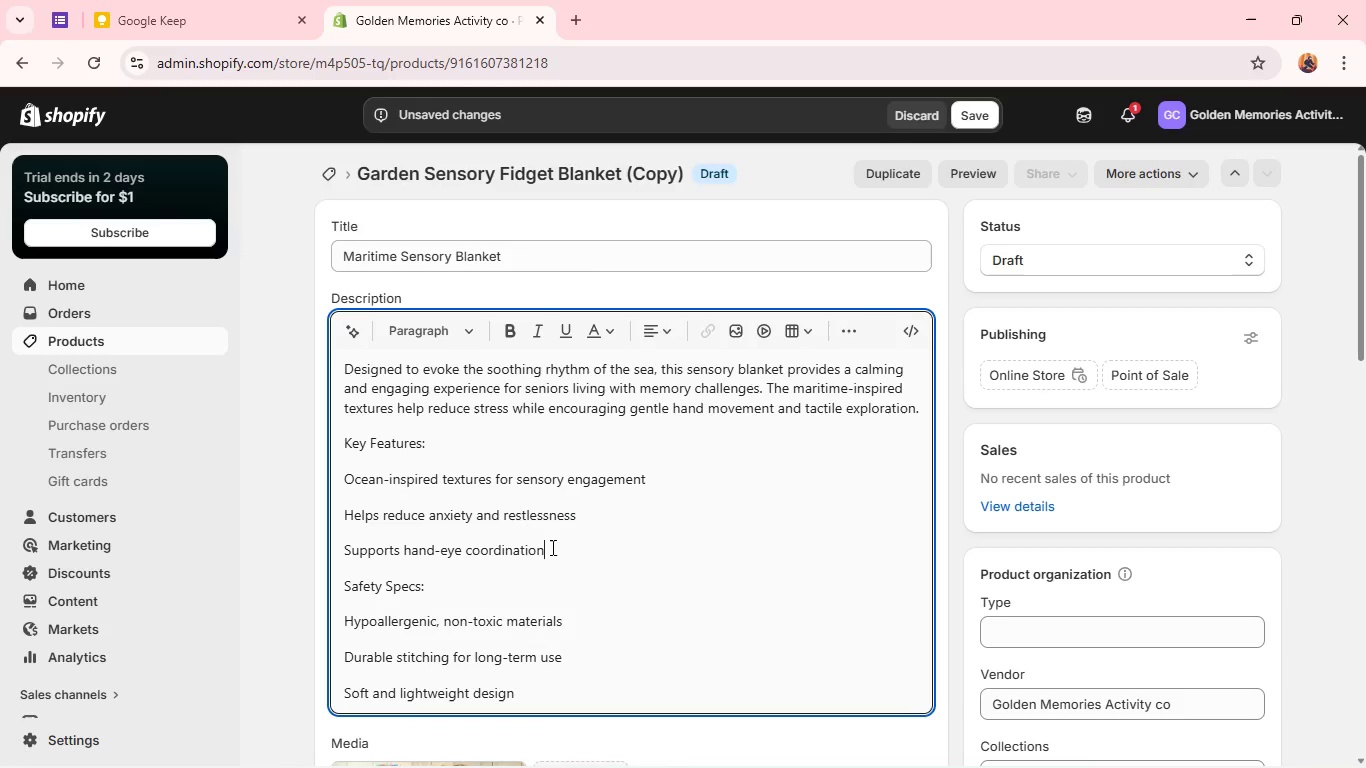 
left_click_drag(start_coordinate=[551, 547], to_coordinate=[346, 478])
 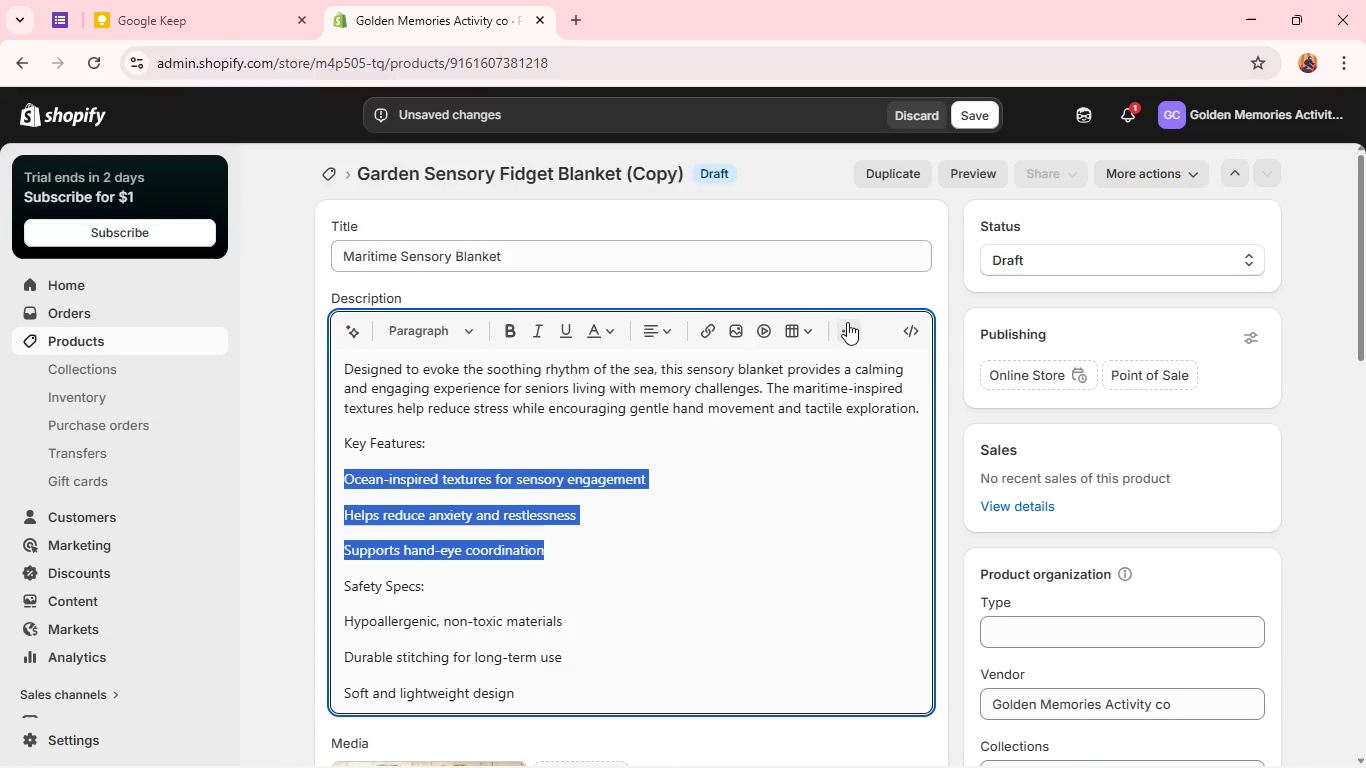 
left_click([847, 322])
 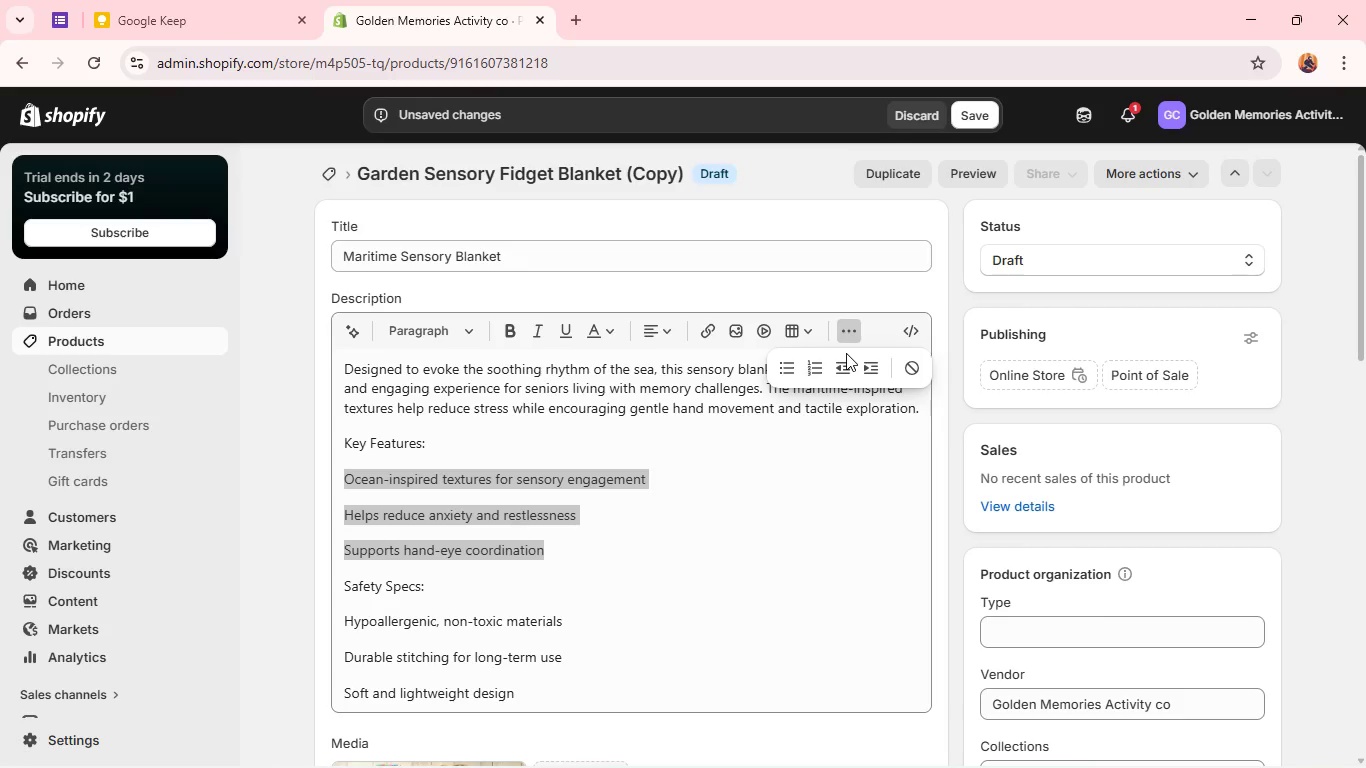 
left_click([785, 369])
 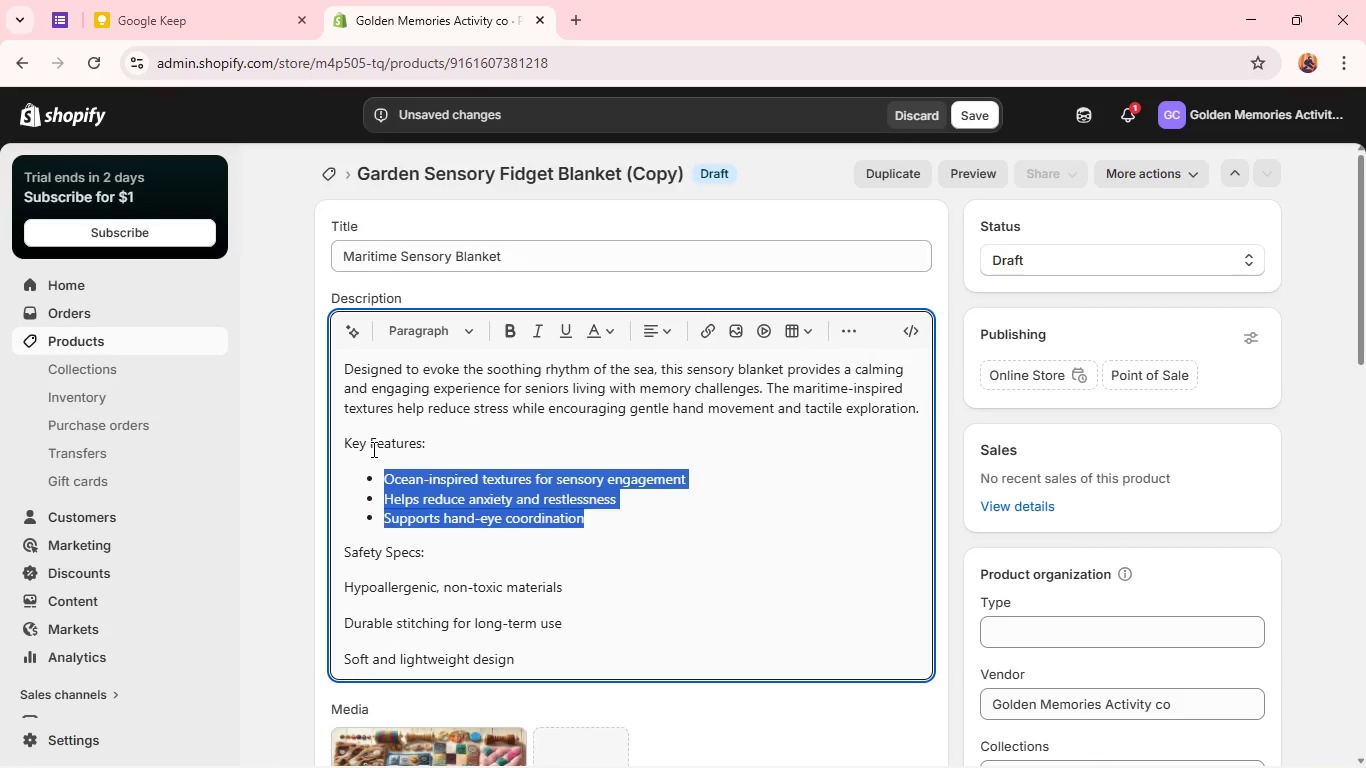 
double_click([372, 449])
 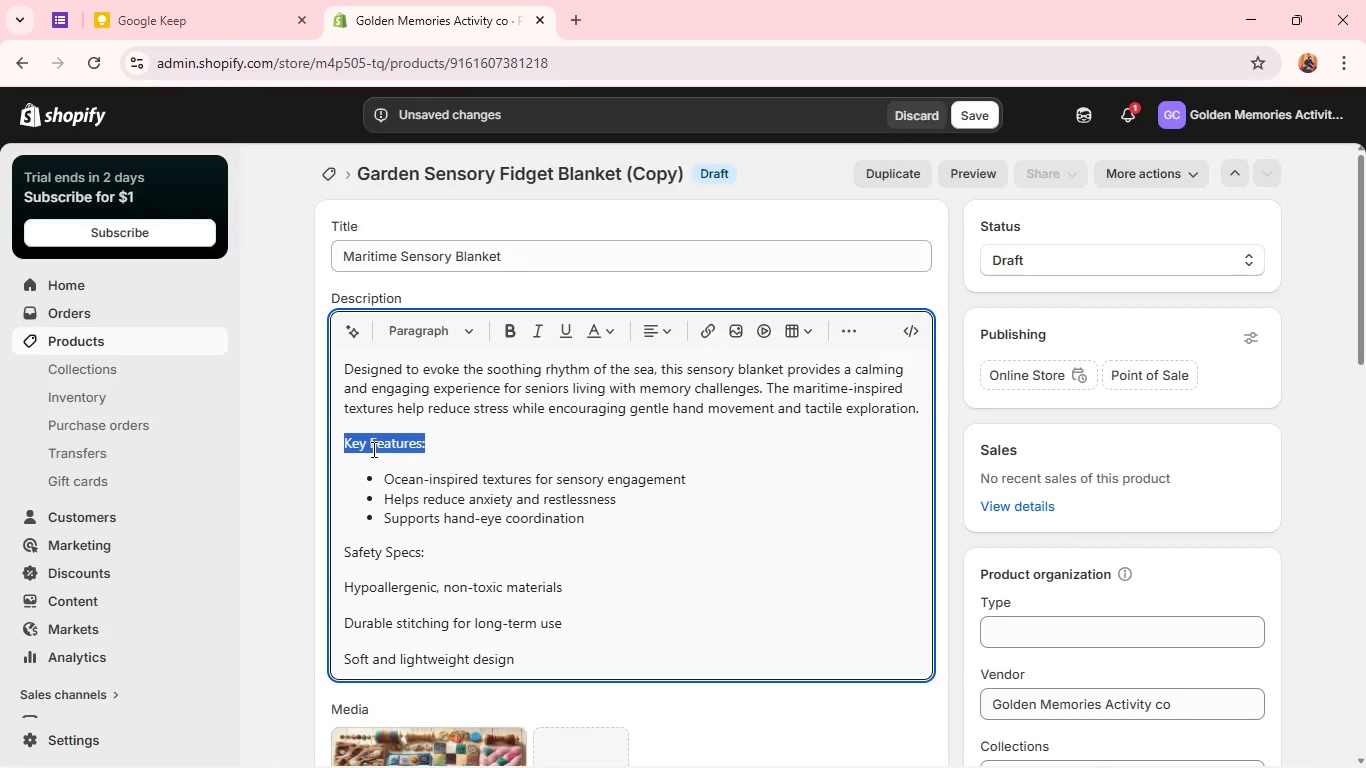 
triple_click([372, 449])
 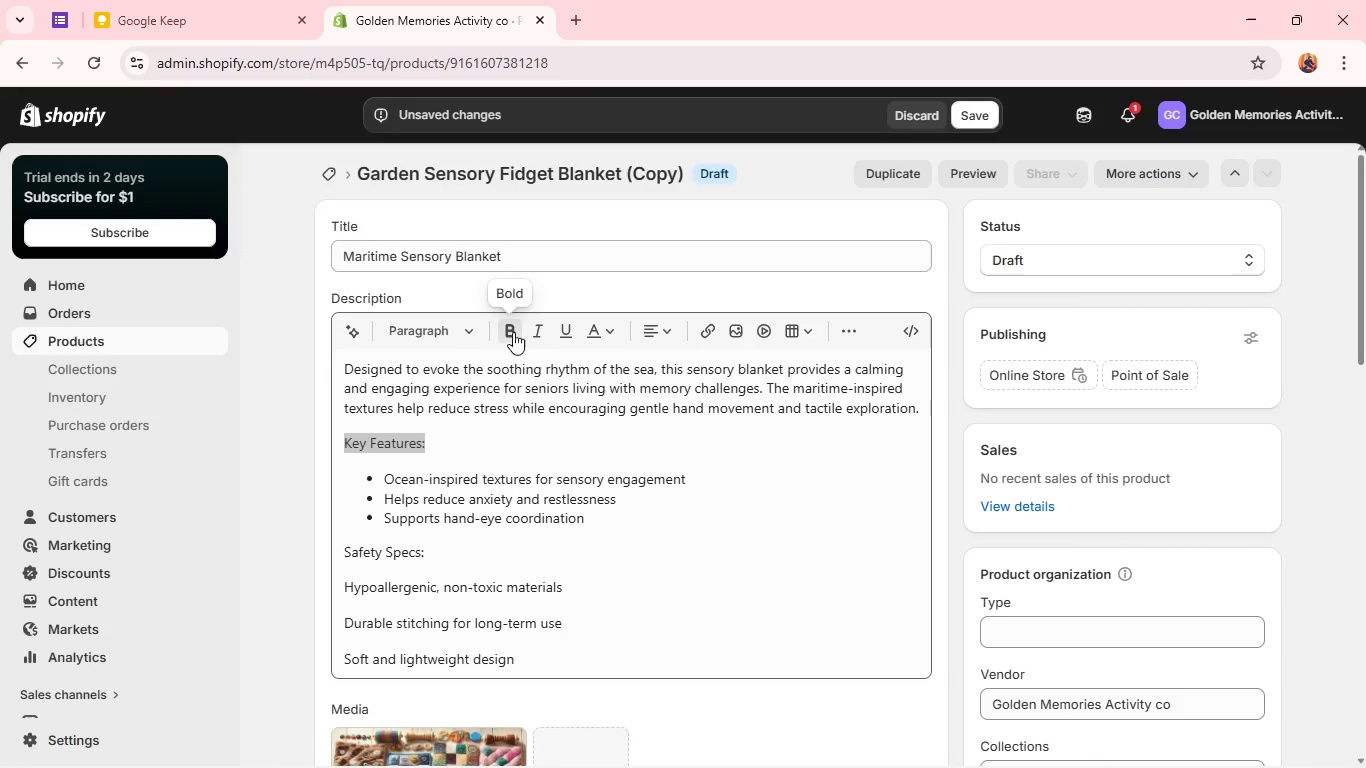 
left_click([513, 332])
 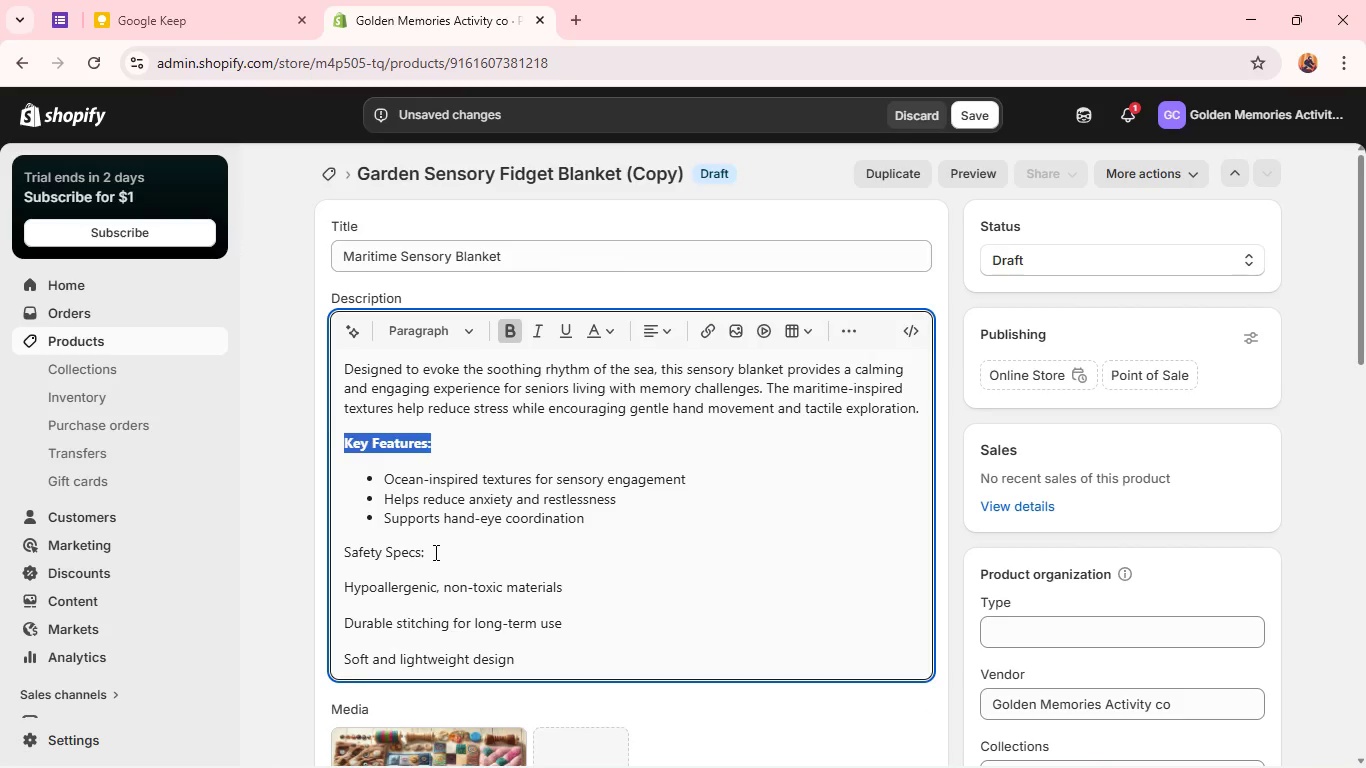 
left_click_drag(start_coordinate=[434, 552], to_coordinate=[347, 548])
 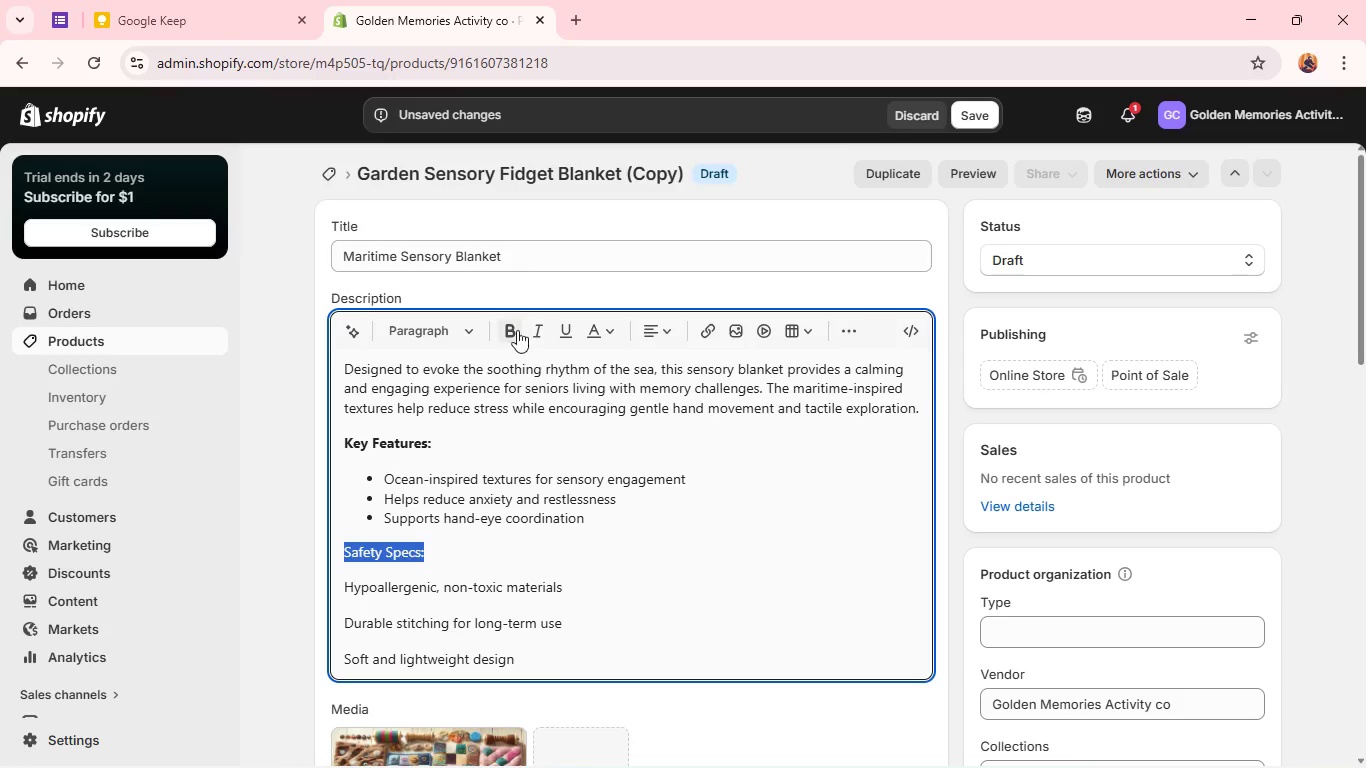 
left_click([509, 331])
 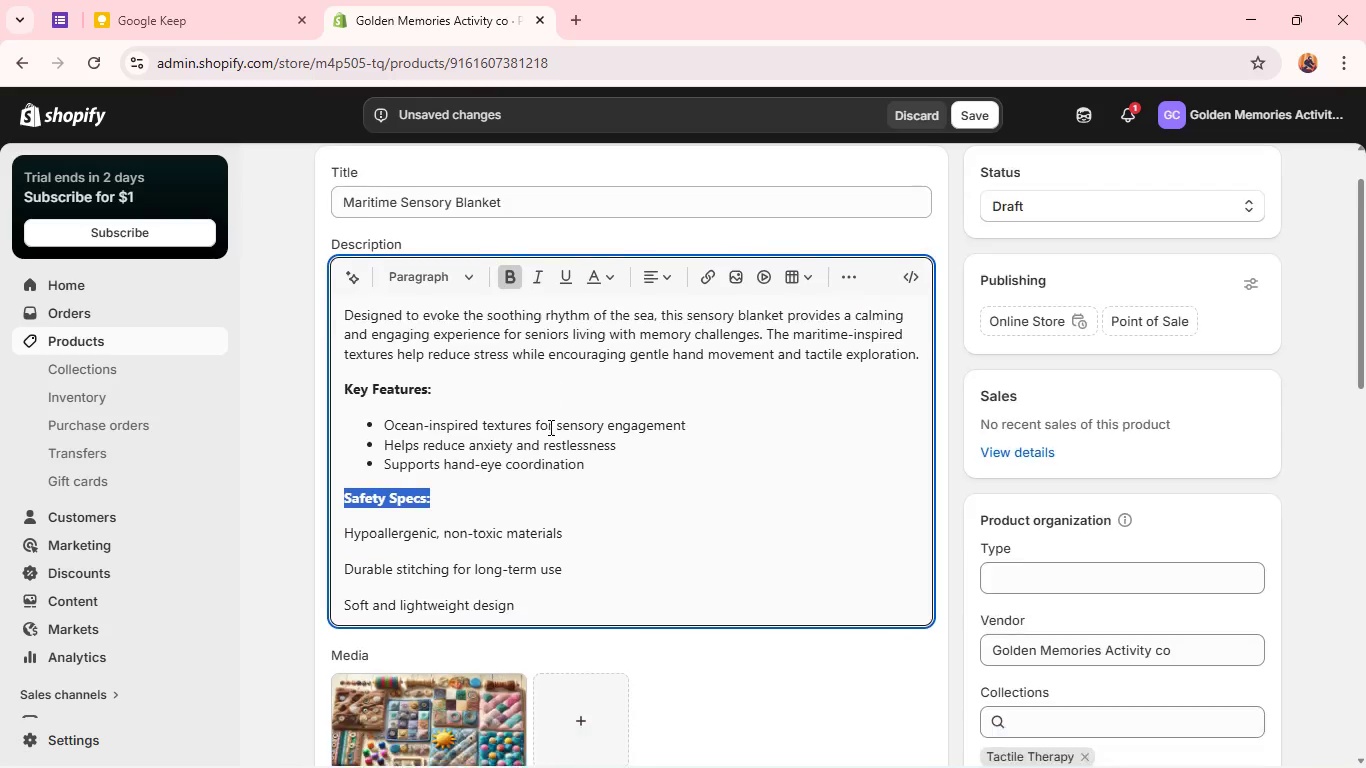 
scroll: coordinate [549, 427], scroll_direction: down, amount: 2.0
 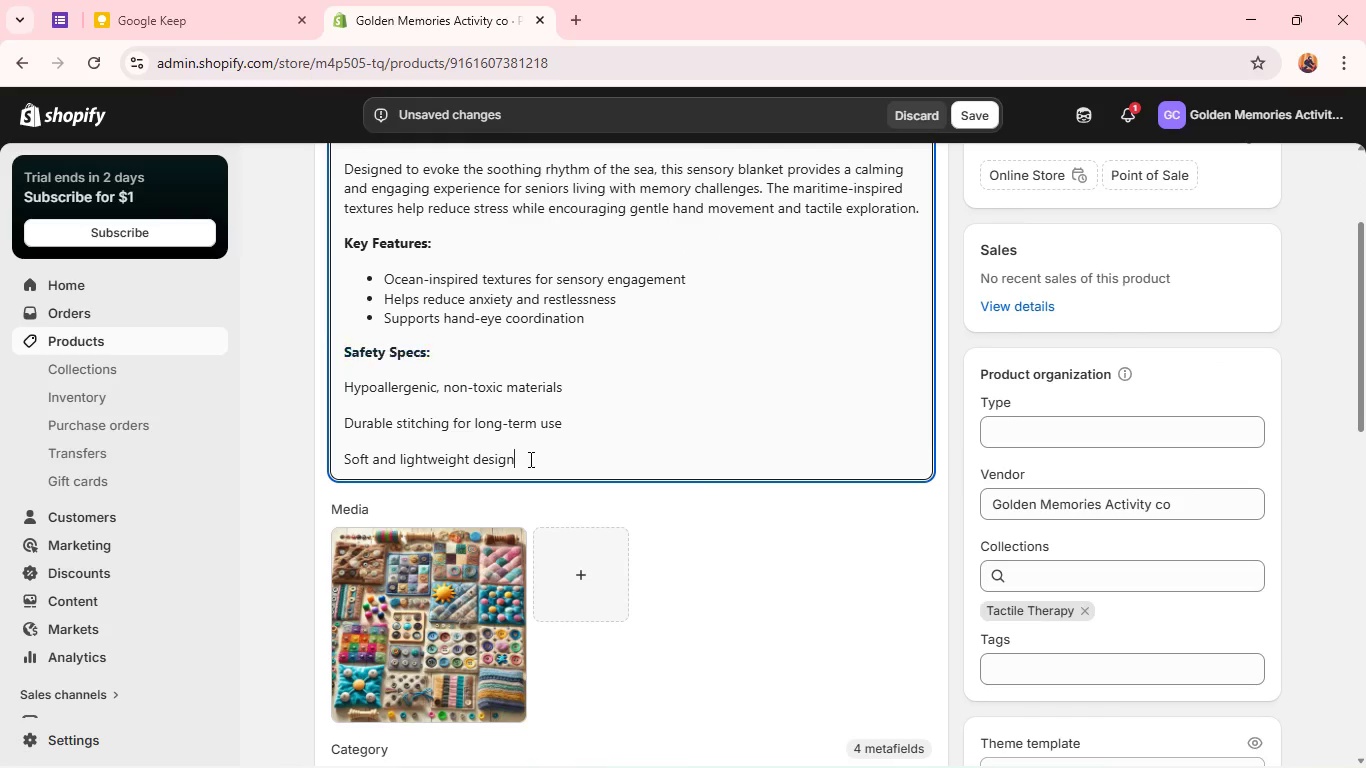 
left_click_drag(start_coordinate=[529, 459], to_coordinate=[343, 389])
 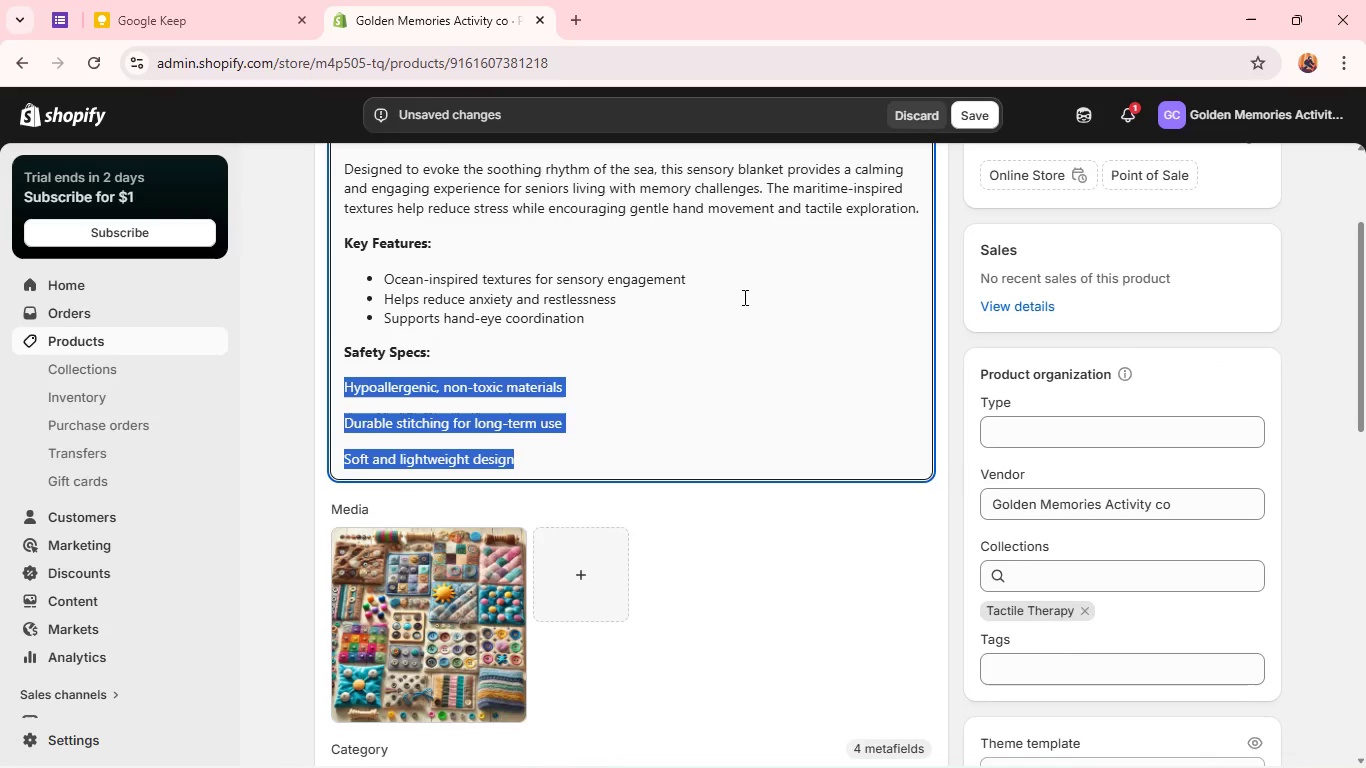 
scroll: coordinate [742, 305], scroll_direction: up, amount: 2.0
 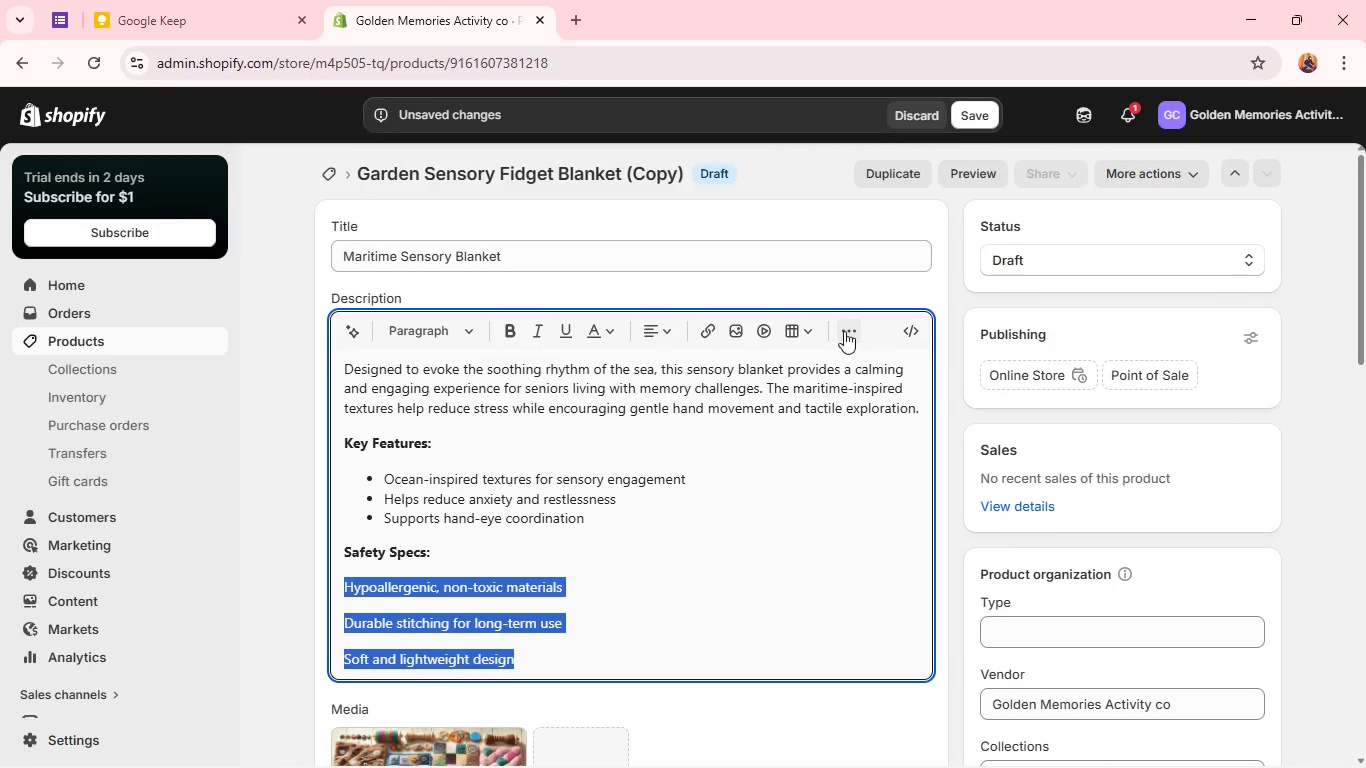 
left_click([844, 331])
 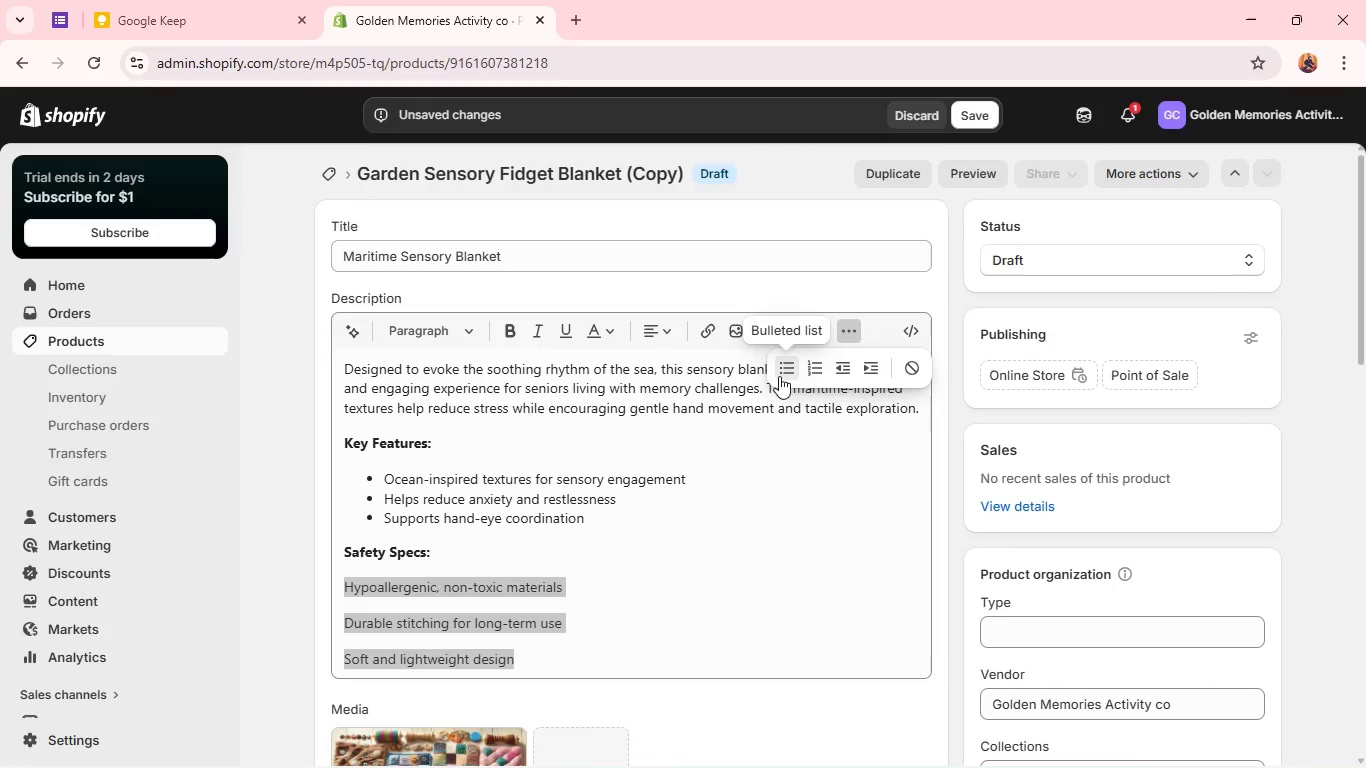 
left_click([779, 376])
 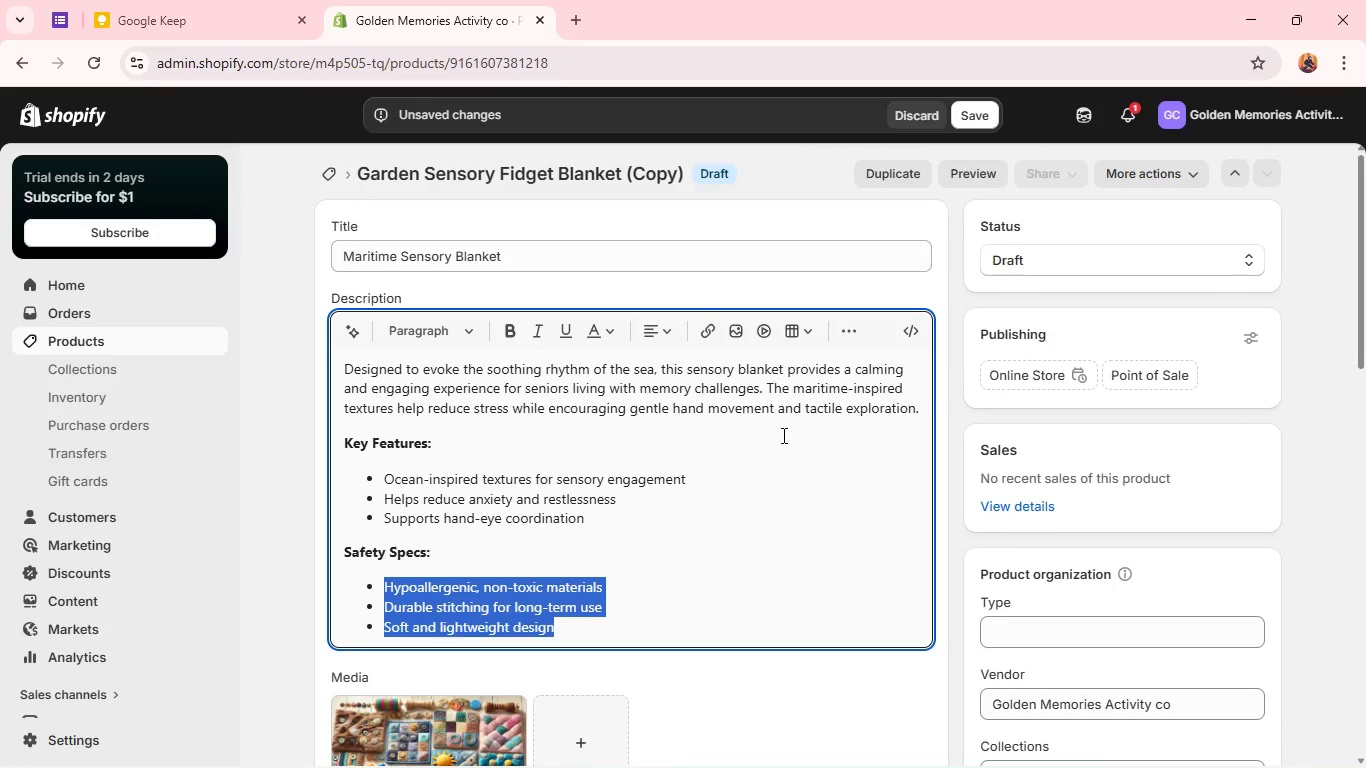 
left_click([782, 435])
 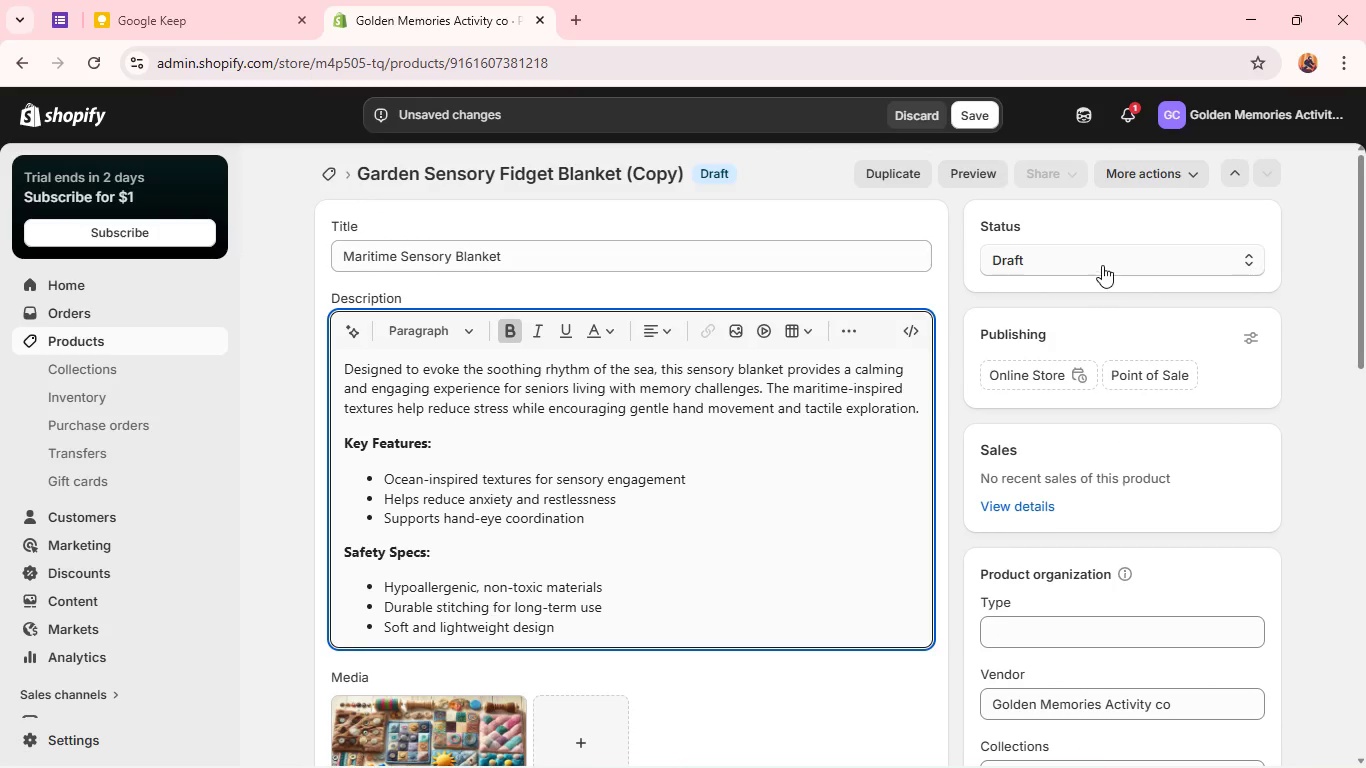 
left_click([1102, 265])
 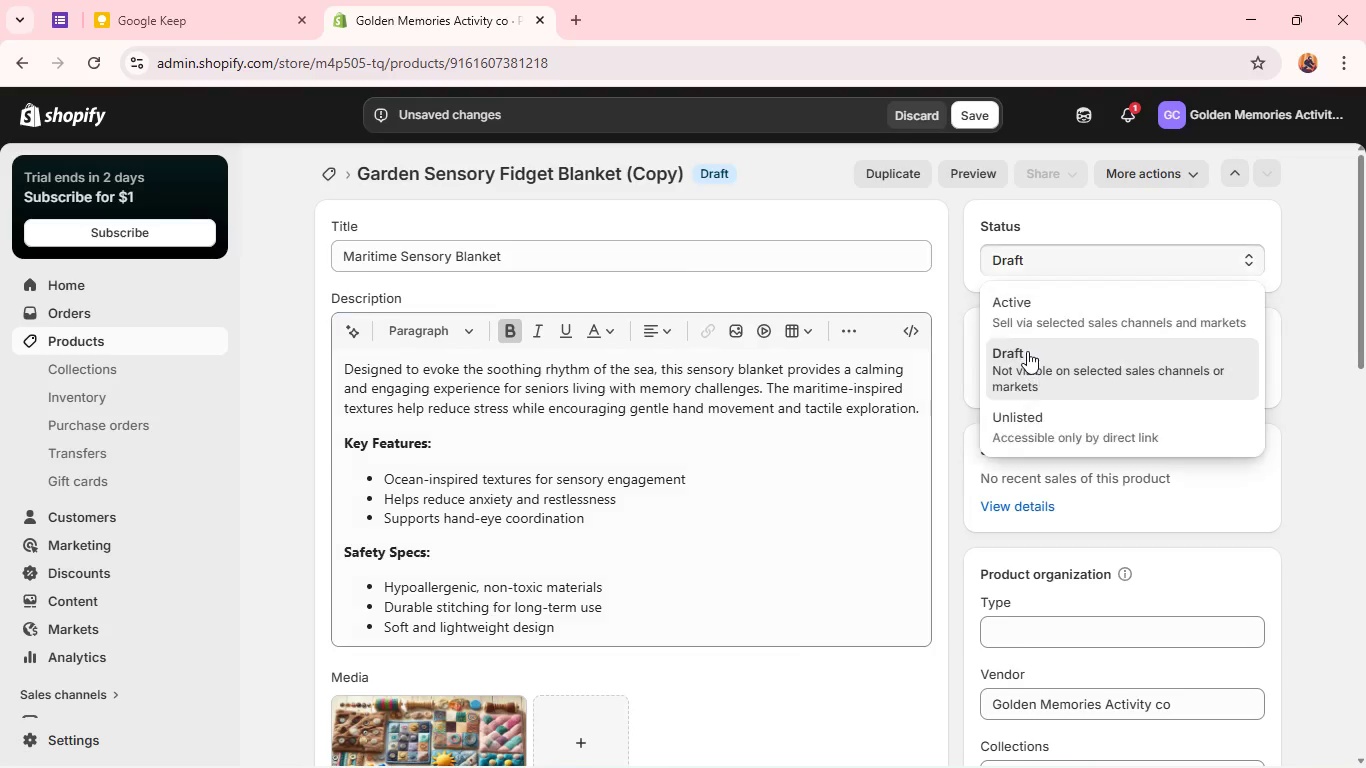 
left_click([1021, 318])
 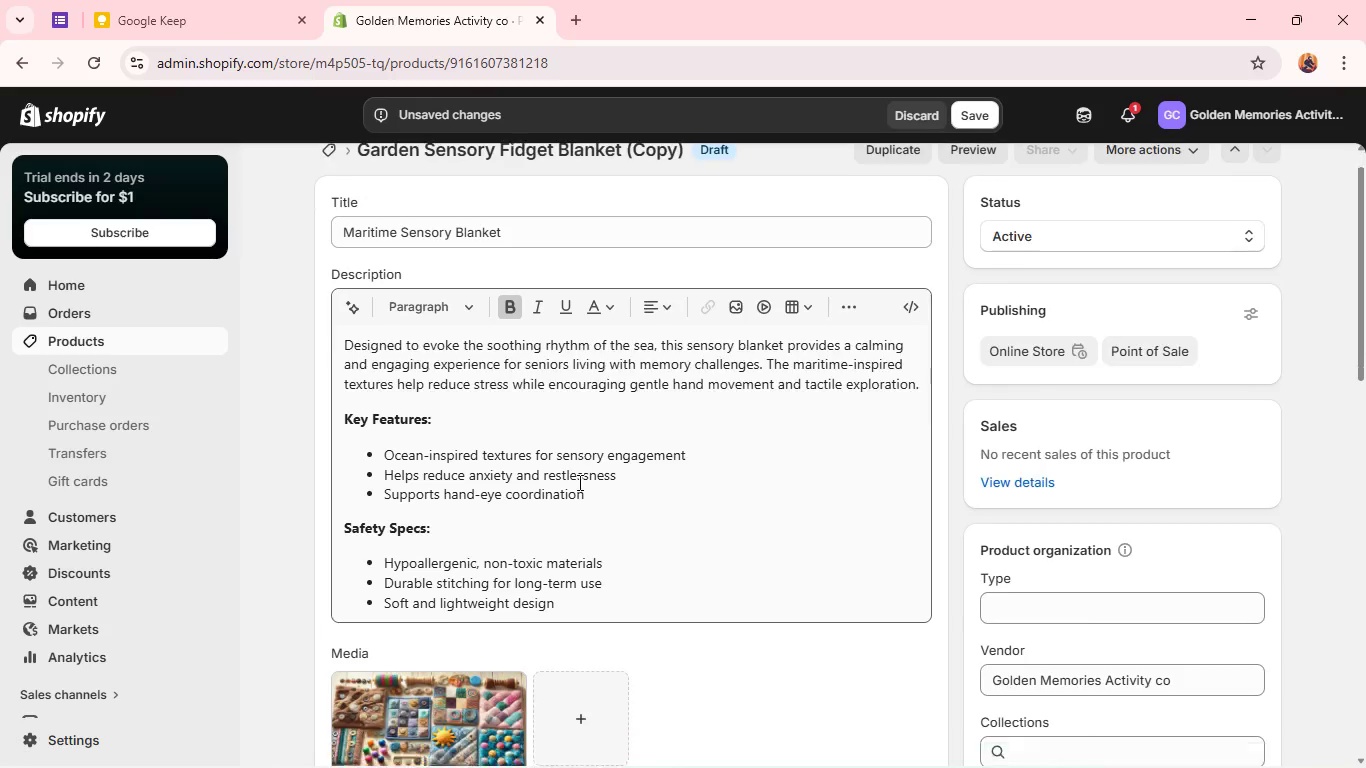 
scroll: coordinate [573, 471], scroll_direction: down, amount: 2.0
 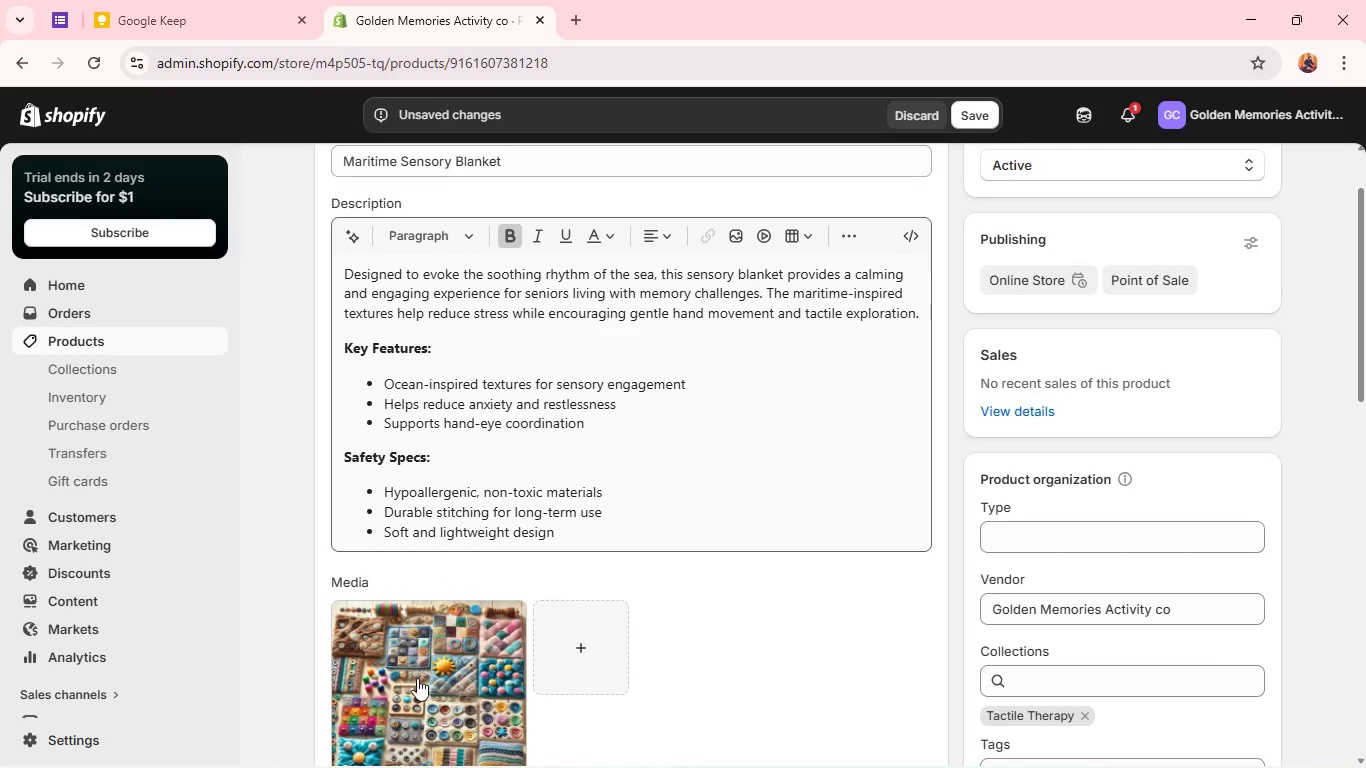 
left_click([417, 678])
 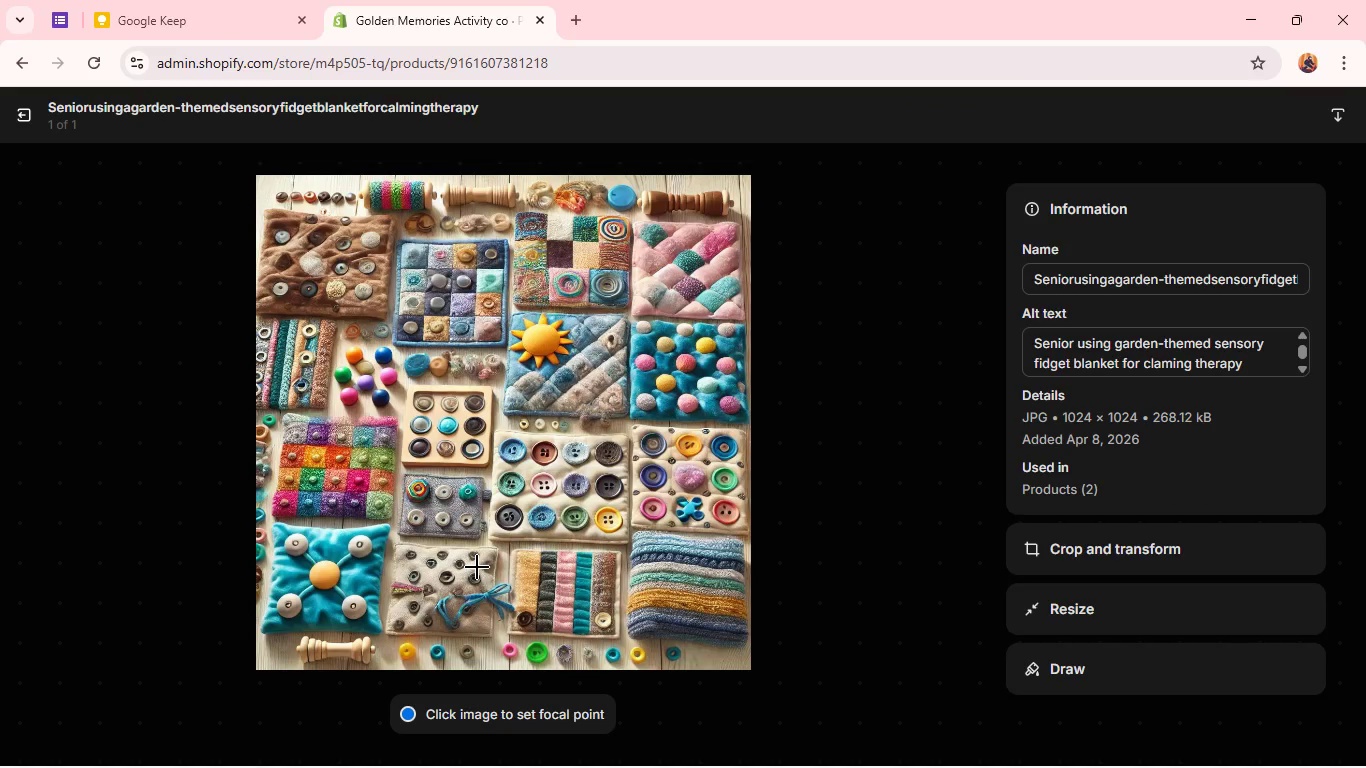 
wait(13.22)
 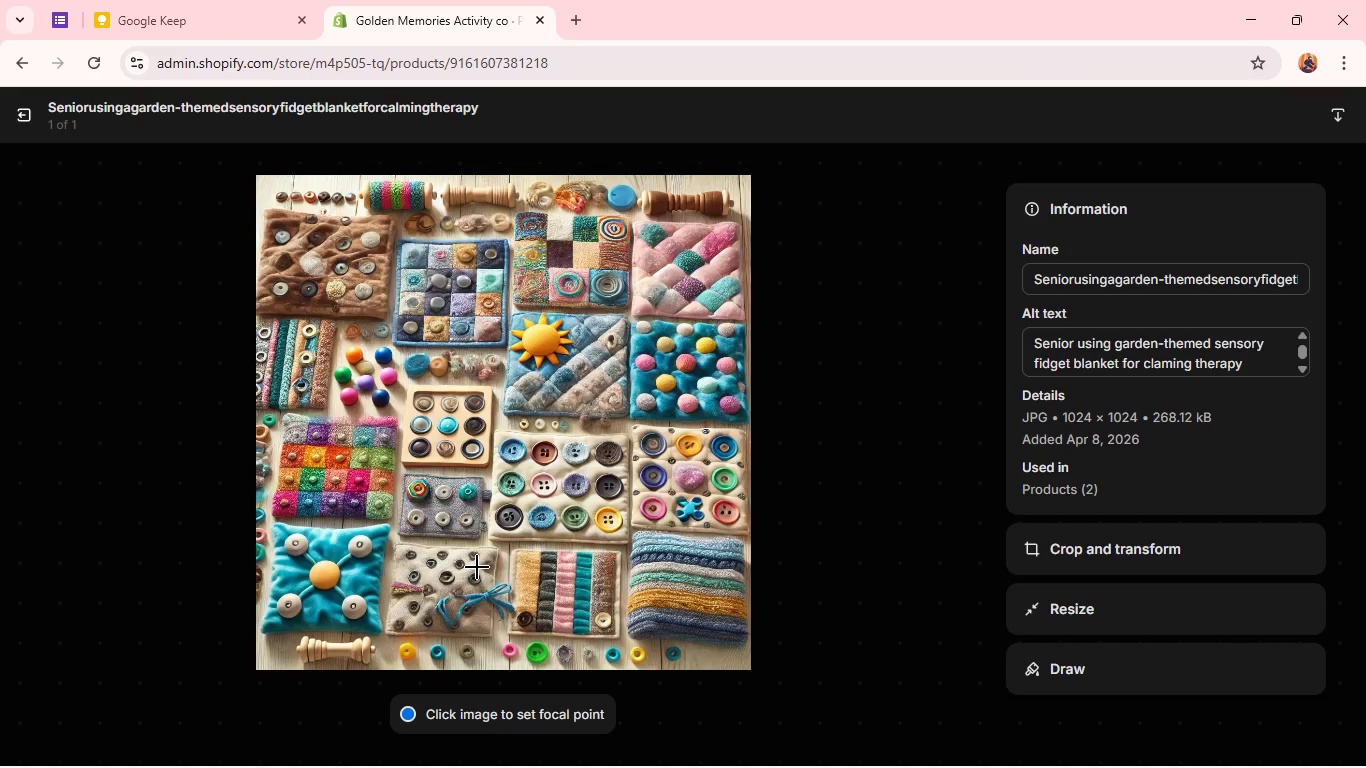 
left_click([25, 111])
 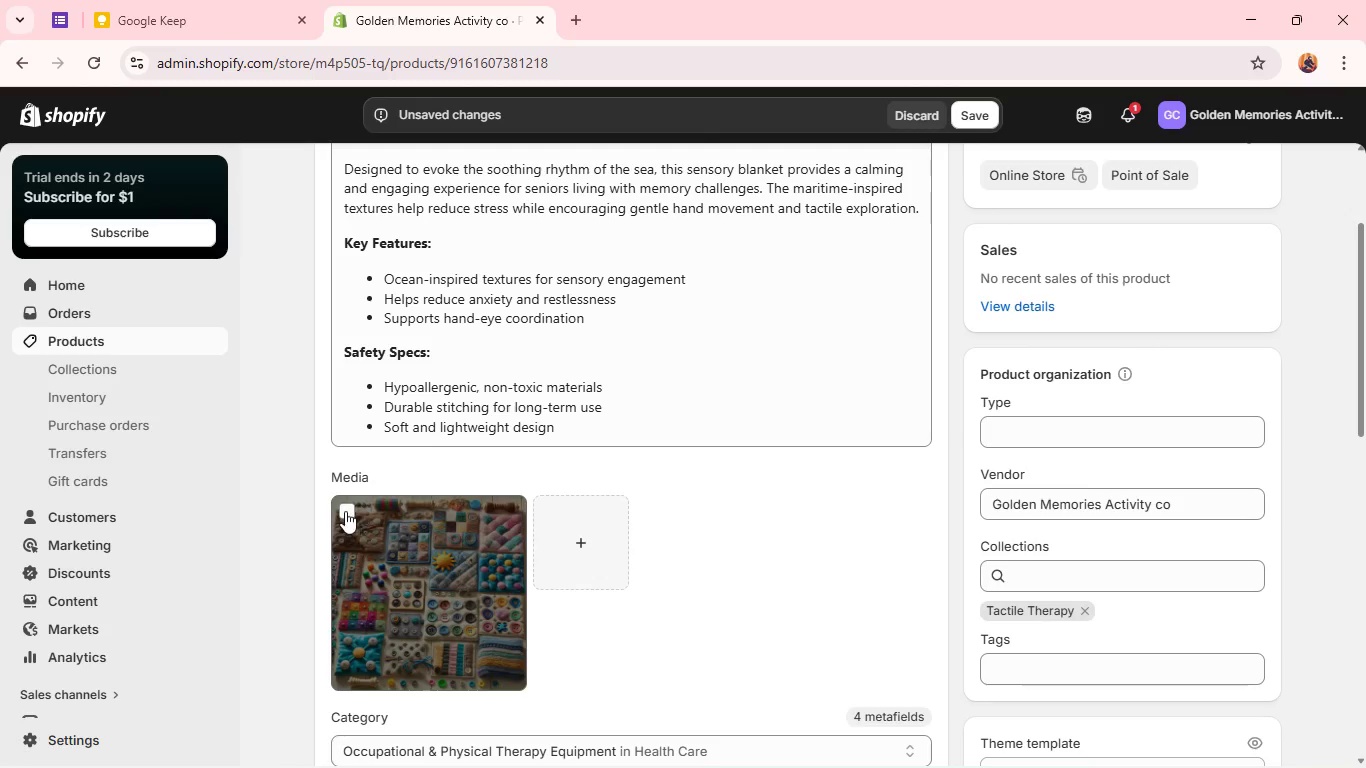 
left_click([345, 511])
 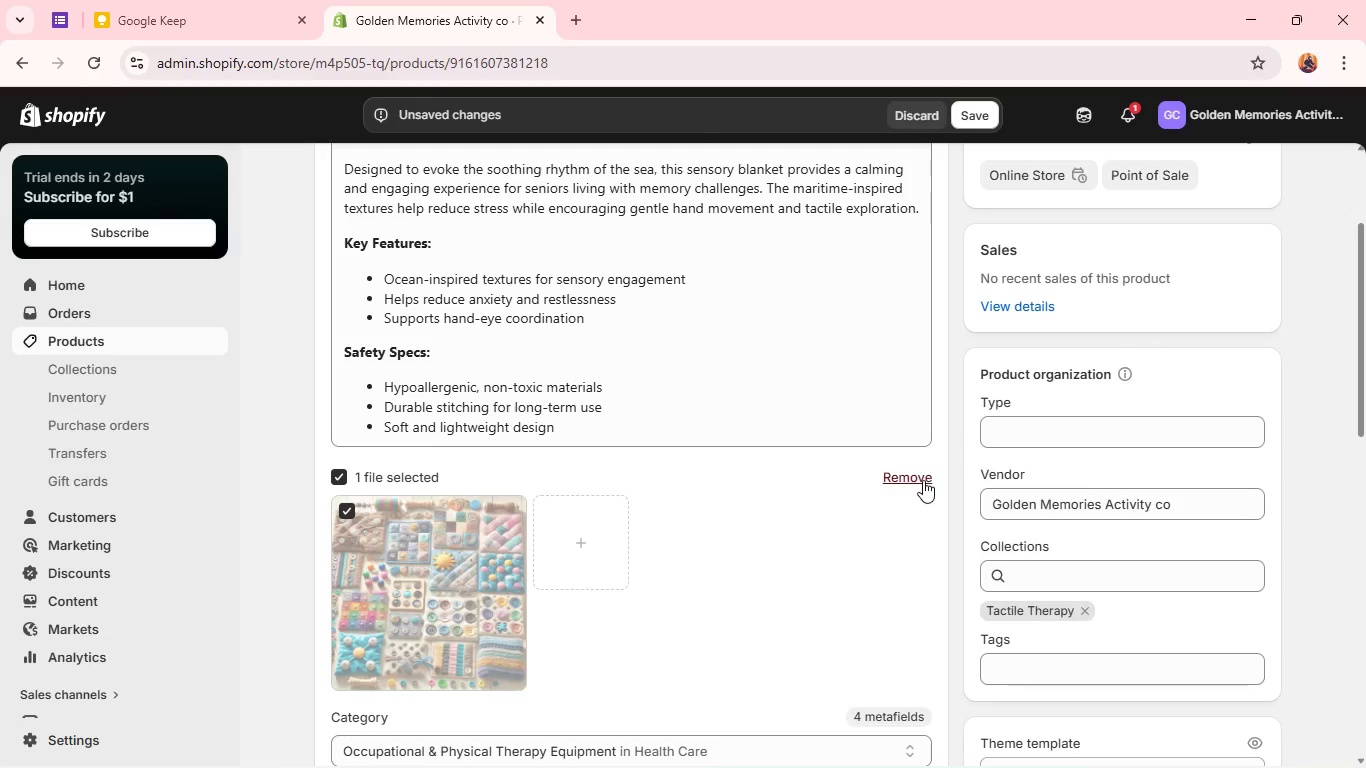 
left_click([923, 480])
 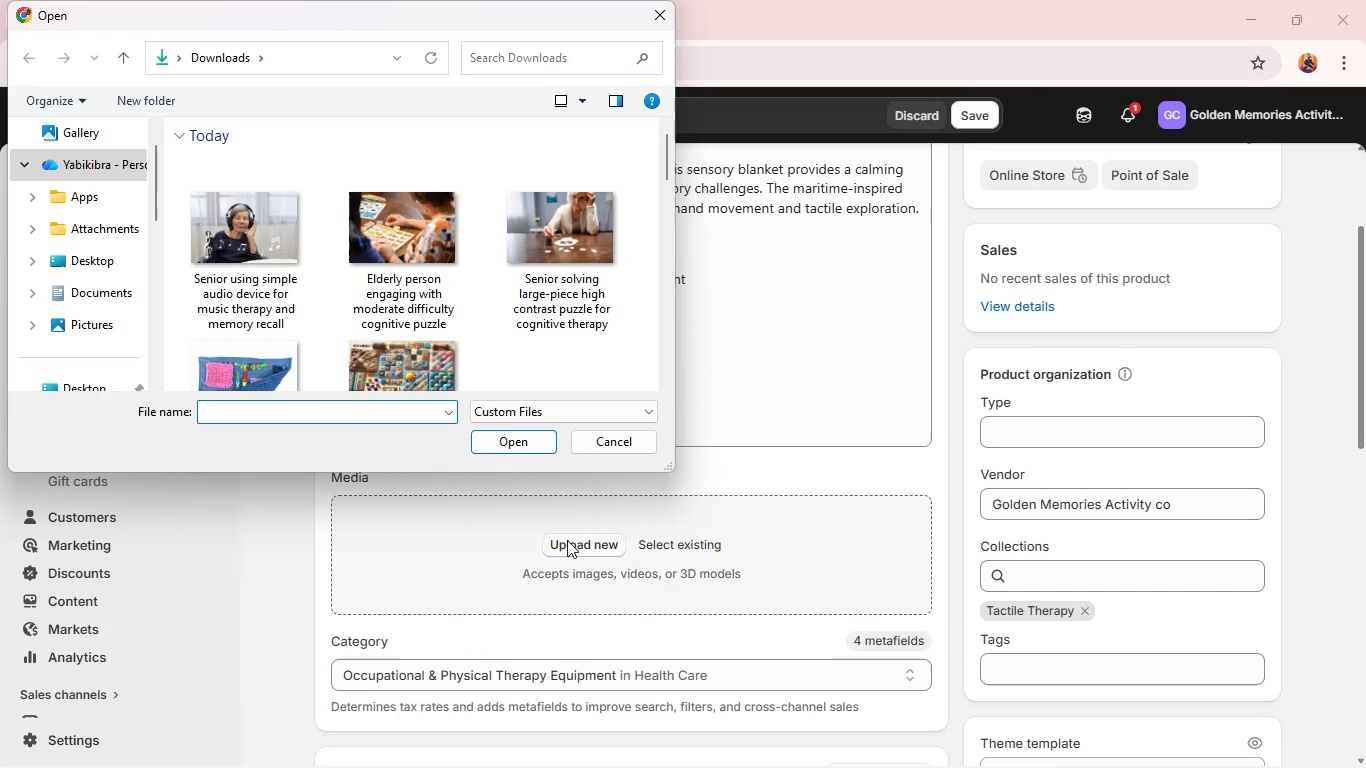 
scroll: coordinate [468, 301], scroll_direction: down, amount: 1.0
 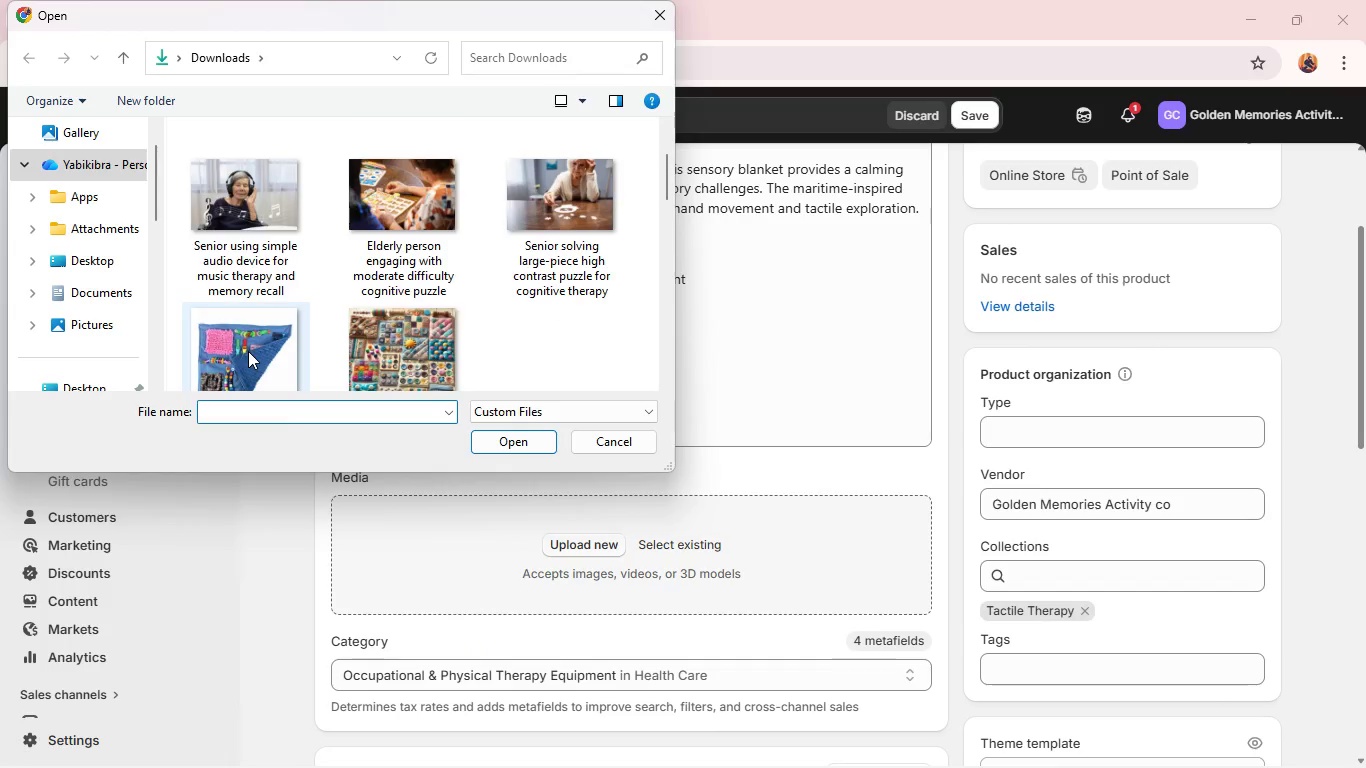 
left_click([248, 351])
 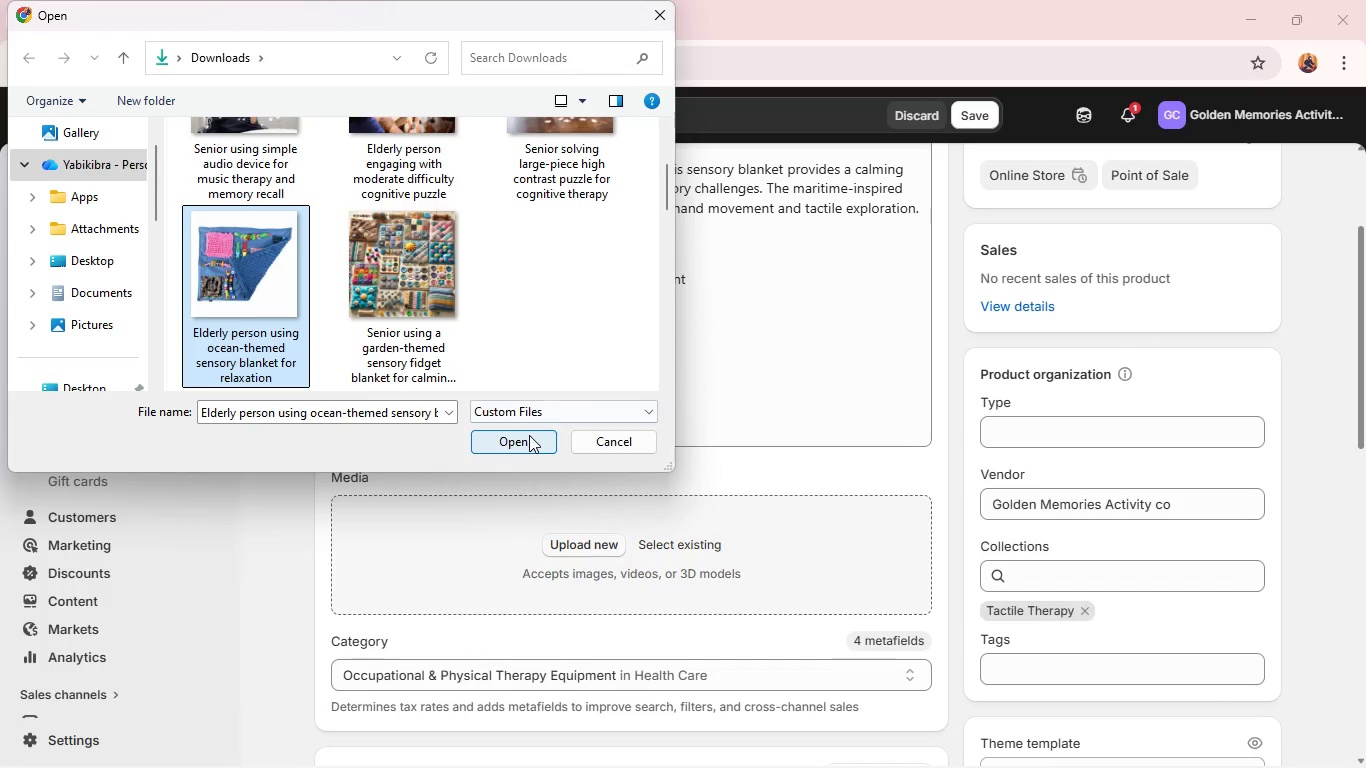 
left_click([528, 435])
 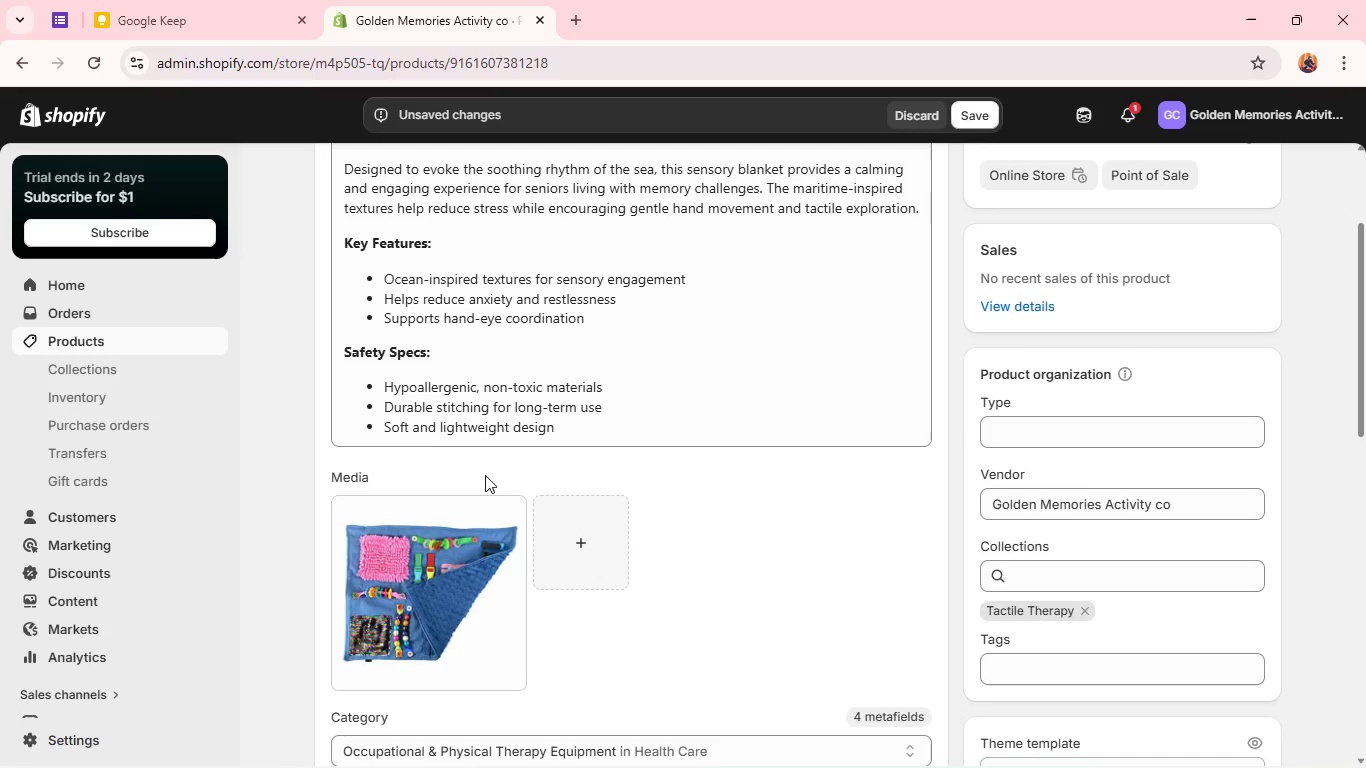 
wait(7.73)
 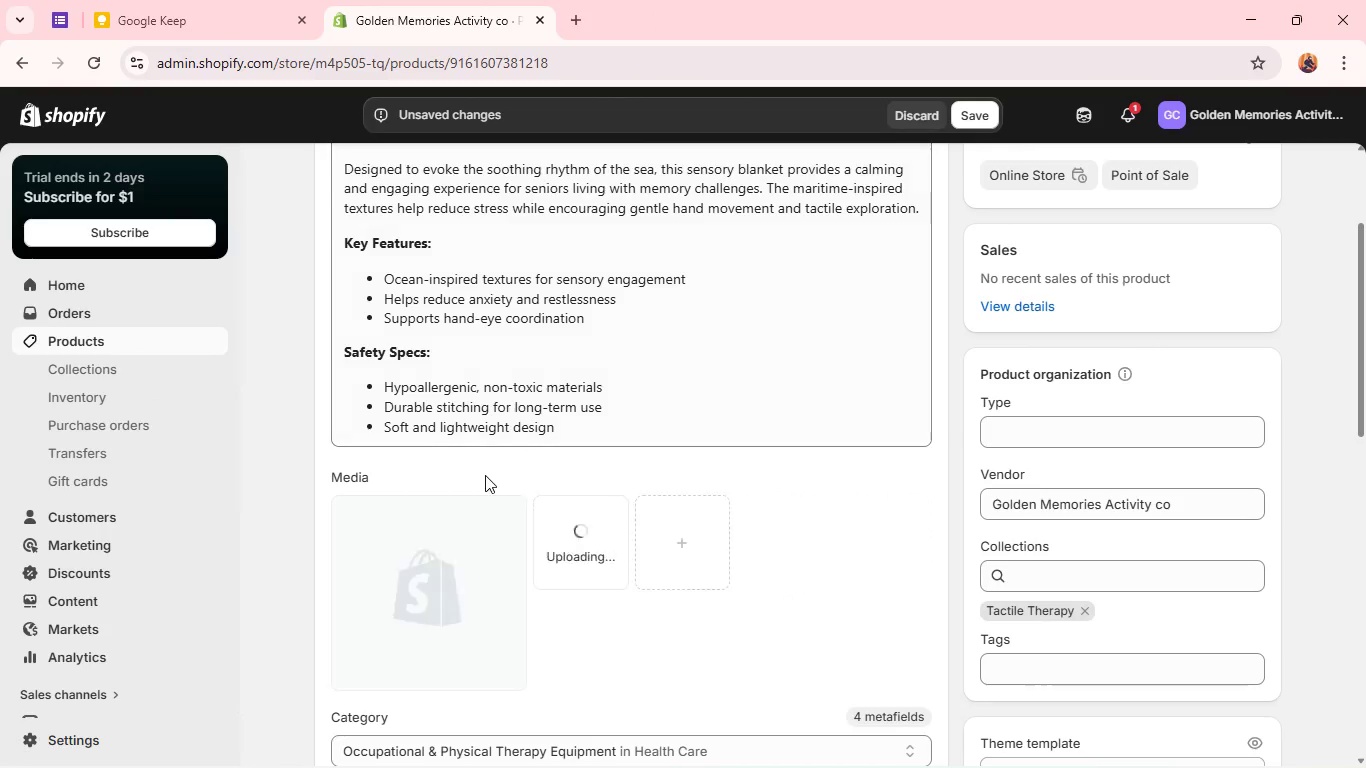 
left_click([426, 545])
 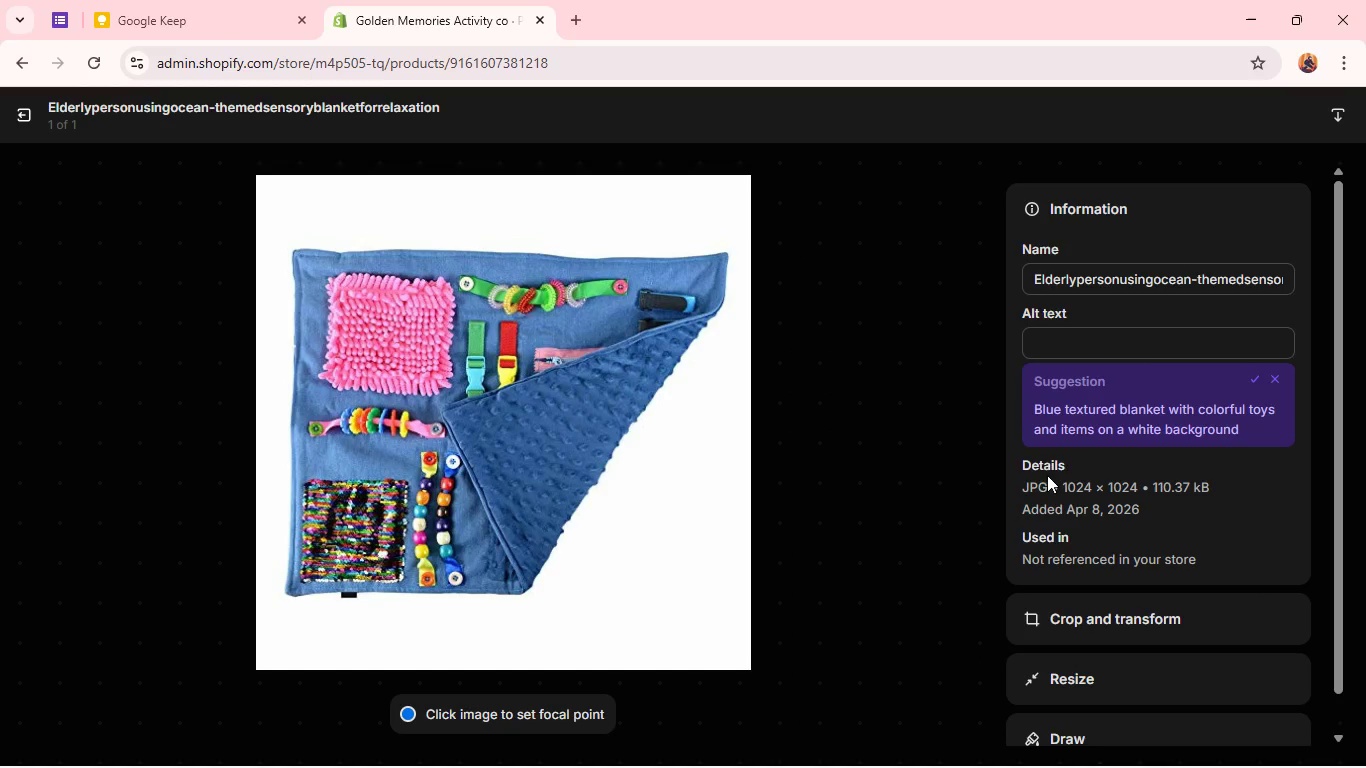 
left_click([1093, 345])
 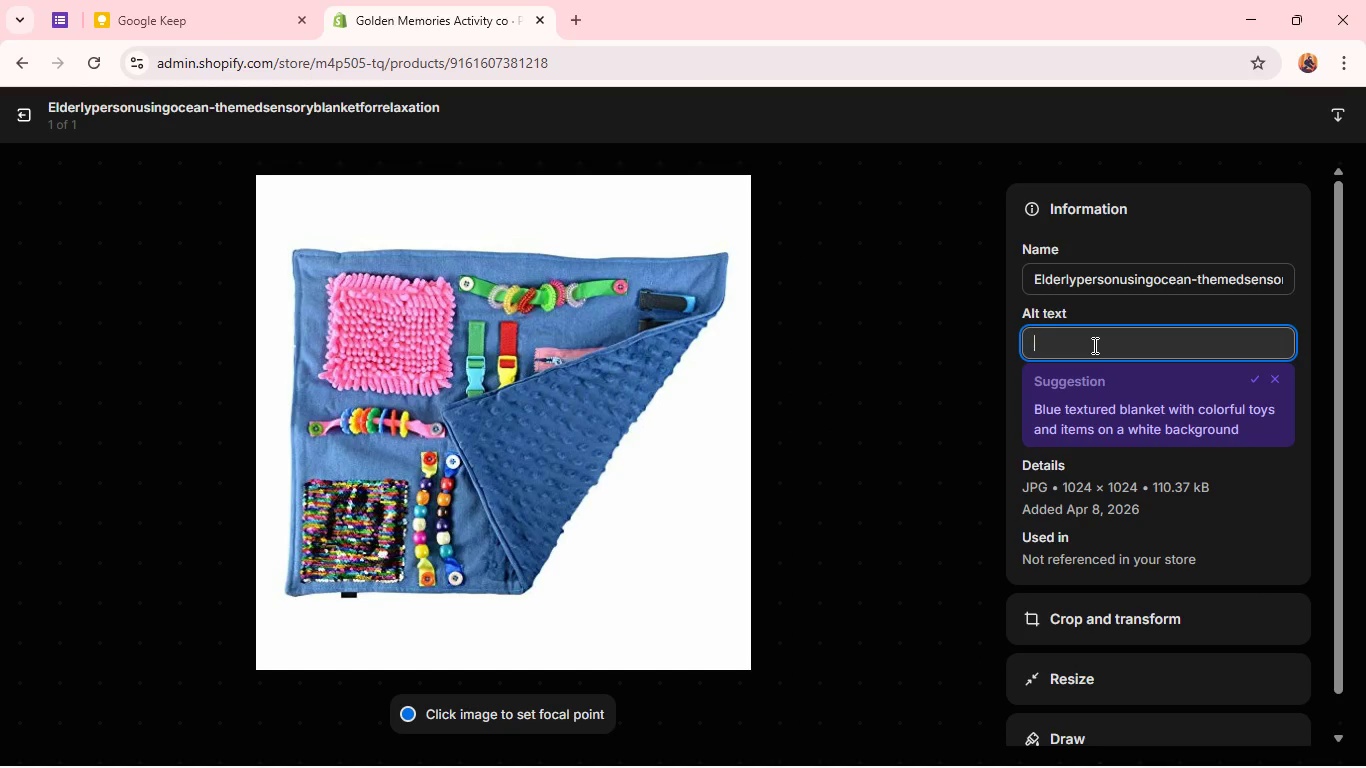 
type(Elderly person using ocean-themed sensory blanket)
 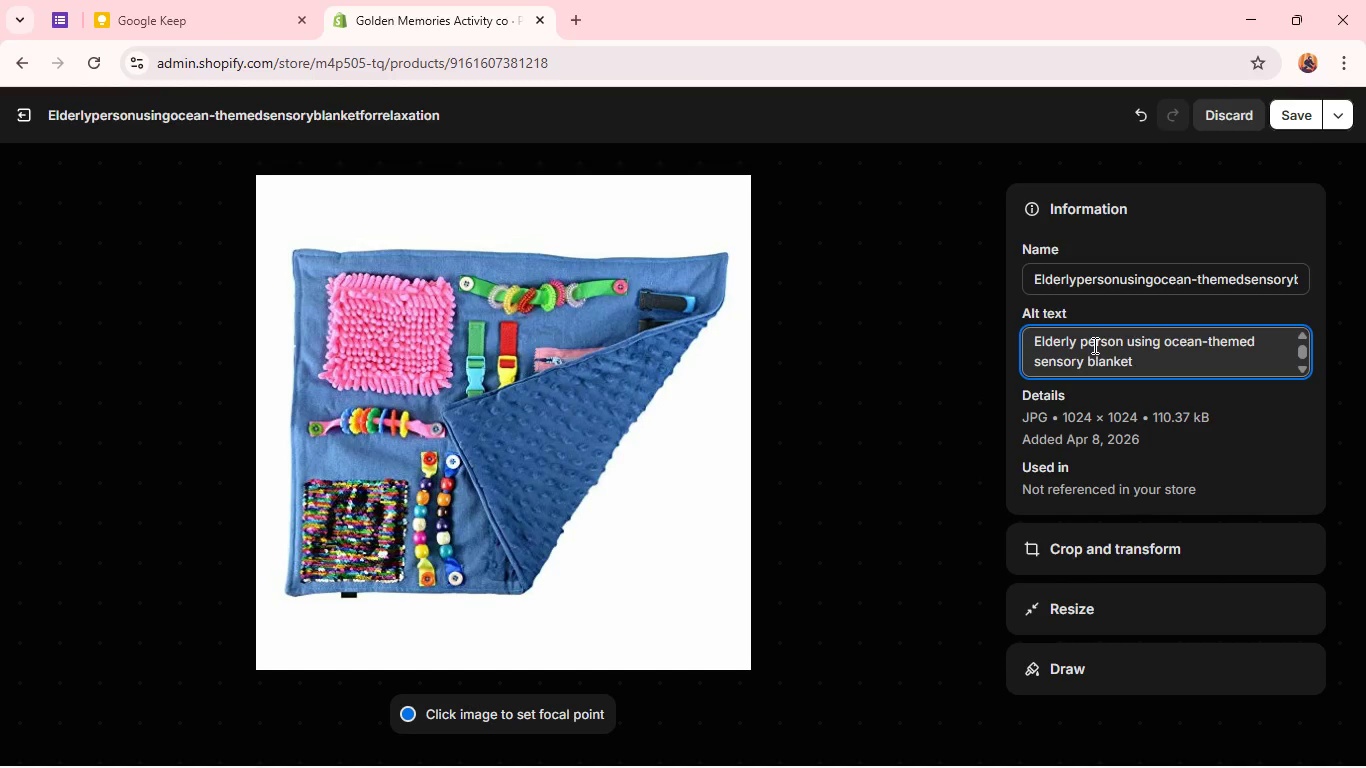 
type( for relaxation)
 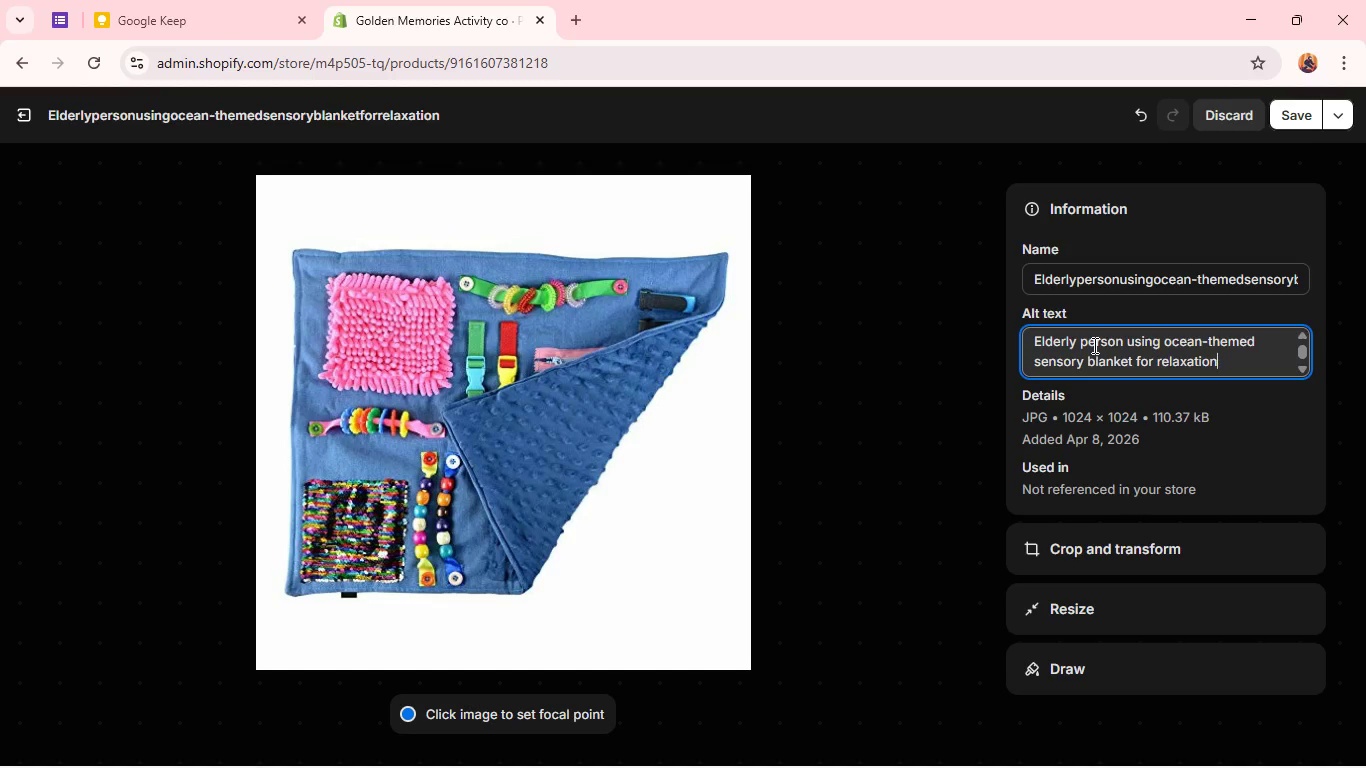 
wait(31.28)
 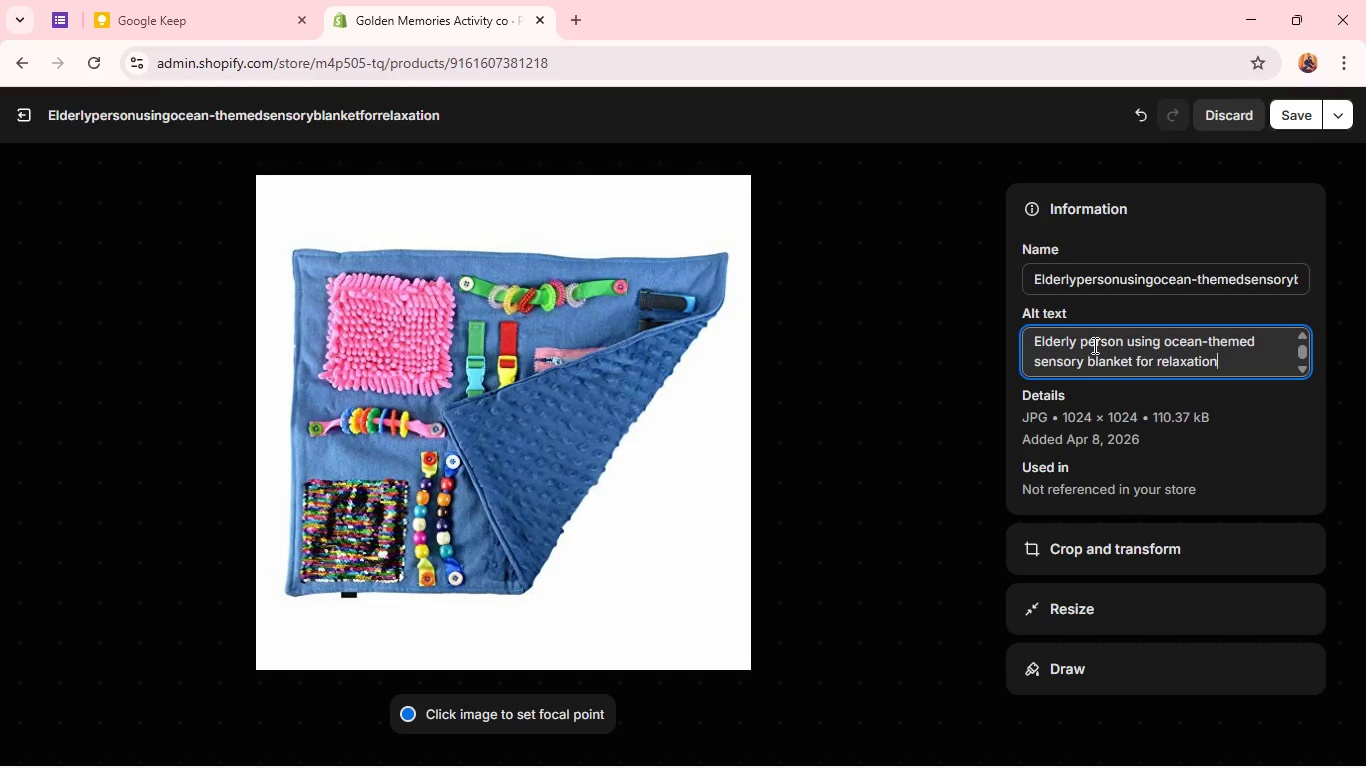 
left_click([10, 116])
 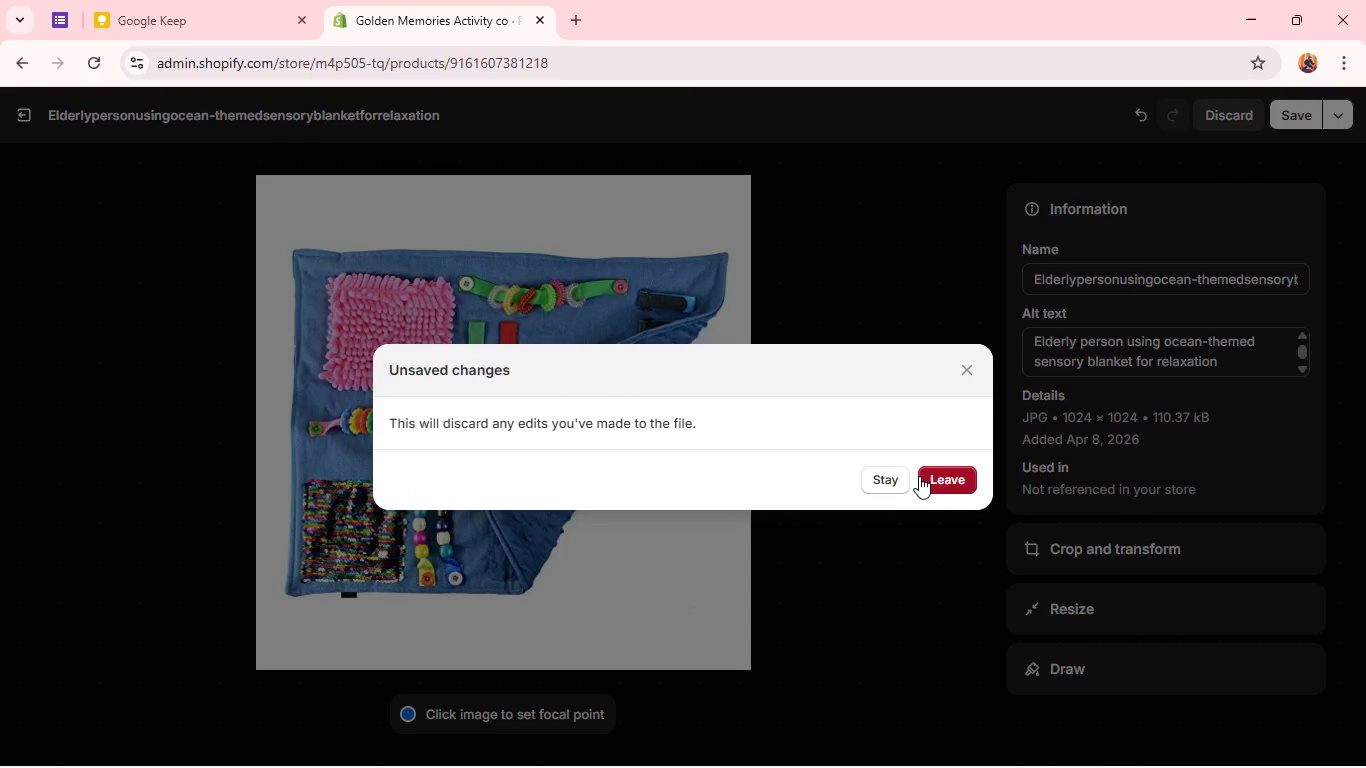 
left_click([929, 479])
 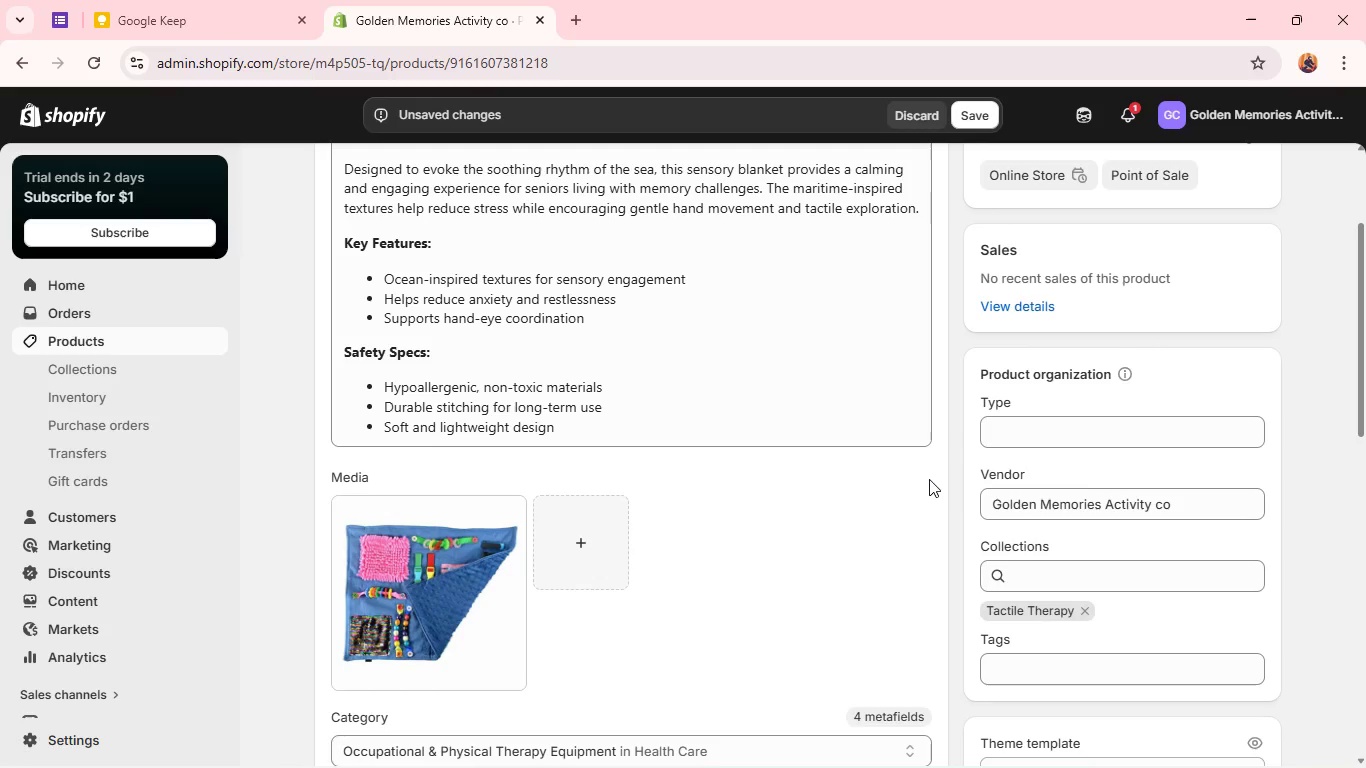 
wait(12.11)
 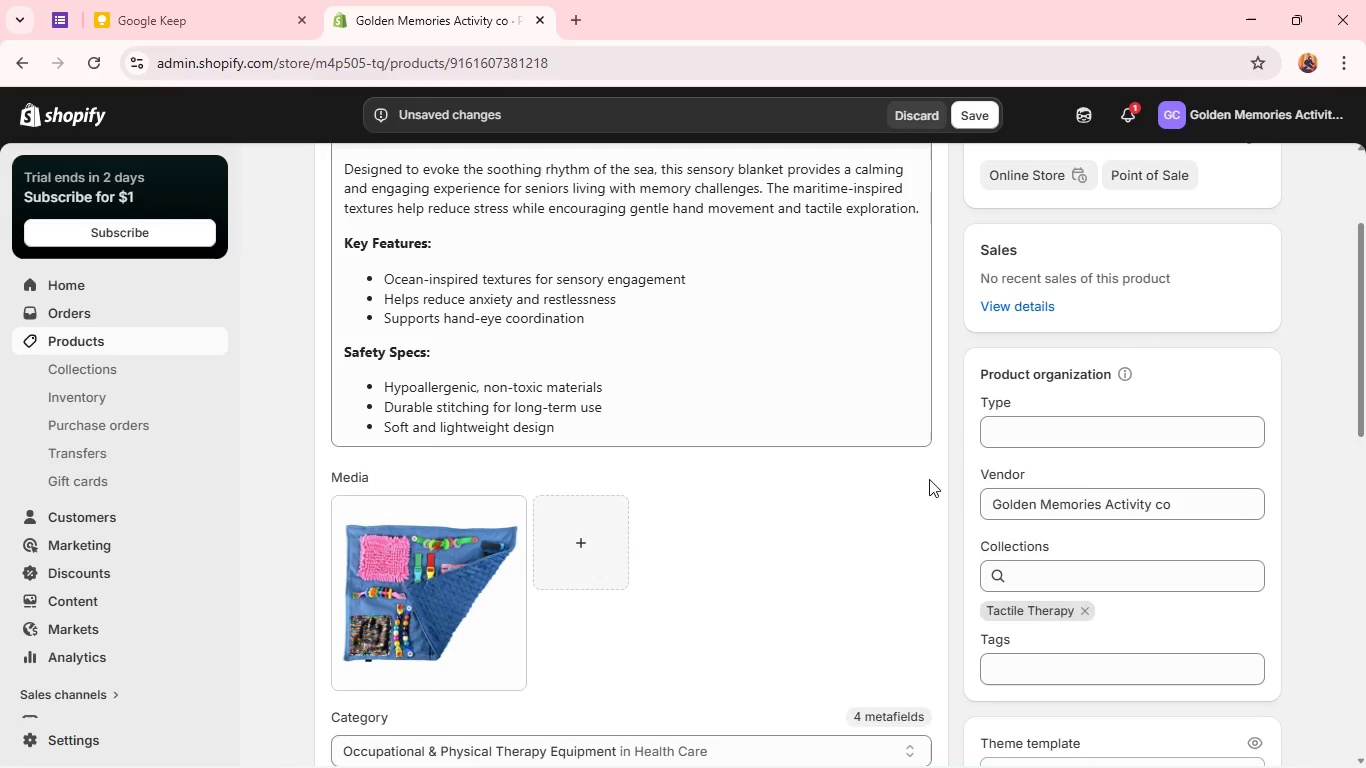 
key(Alt+Tab)
 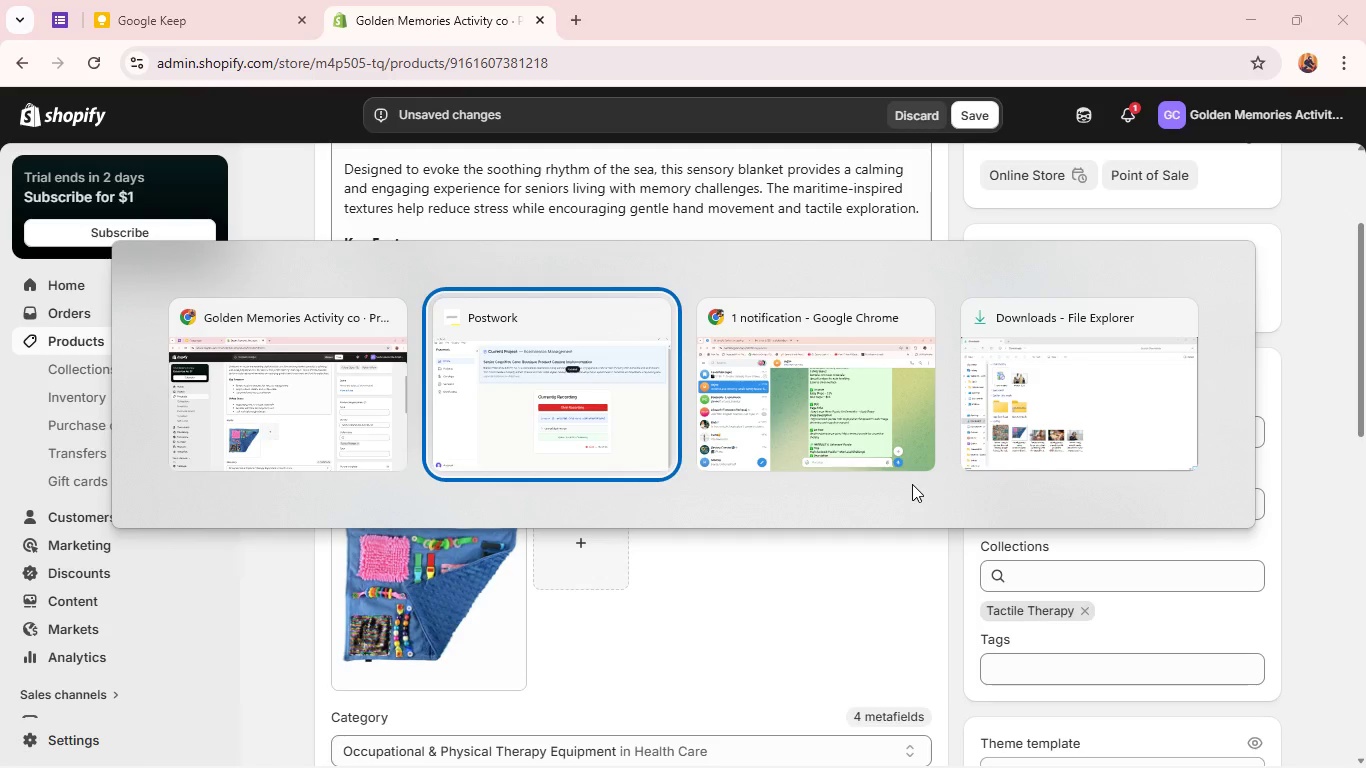 
key(Alt+Tab)
 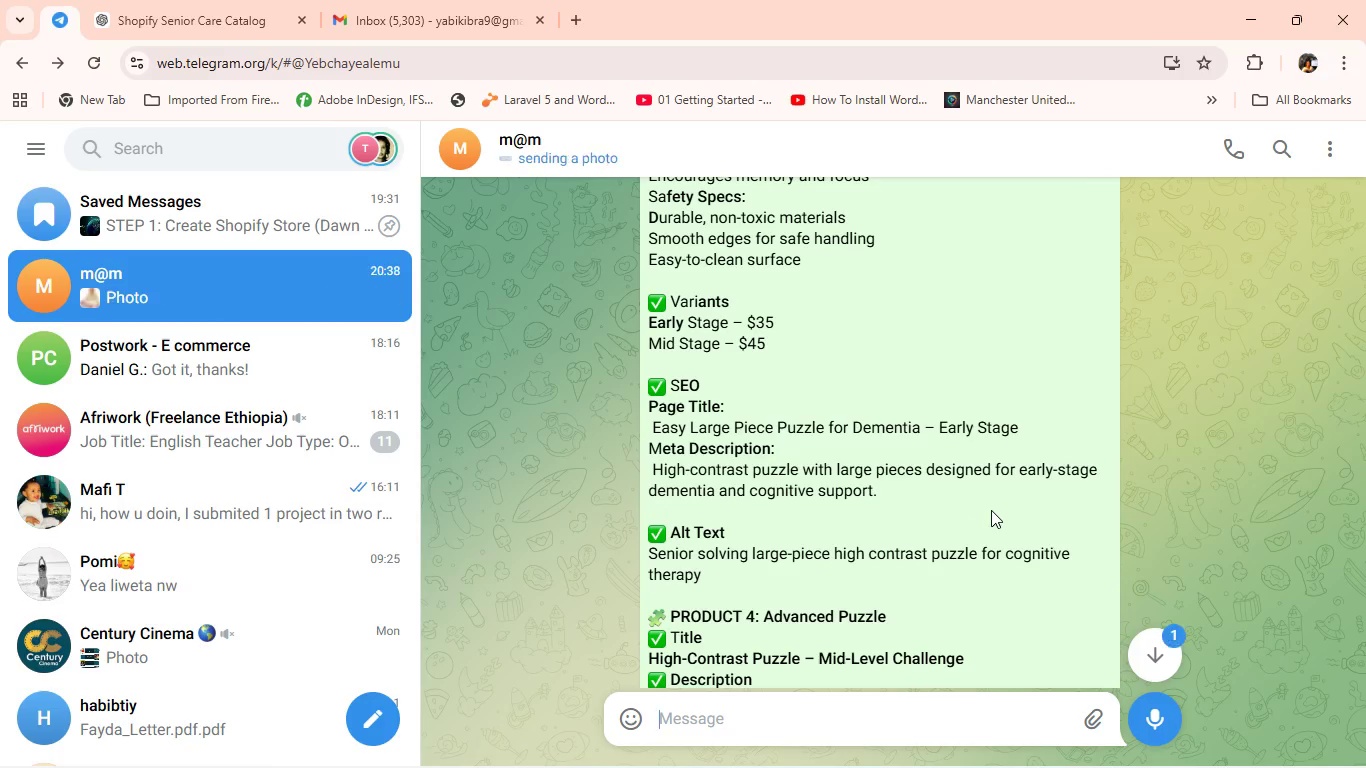 
scroll: coordinate [991, 510], scroll_direction: down, amount: 8.0
 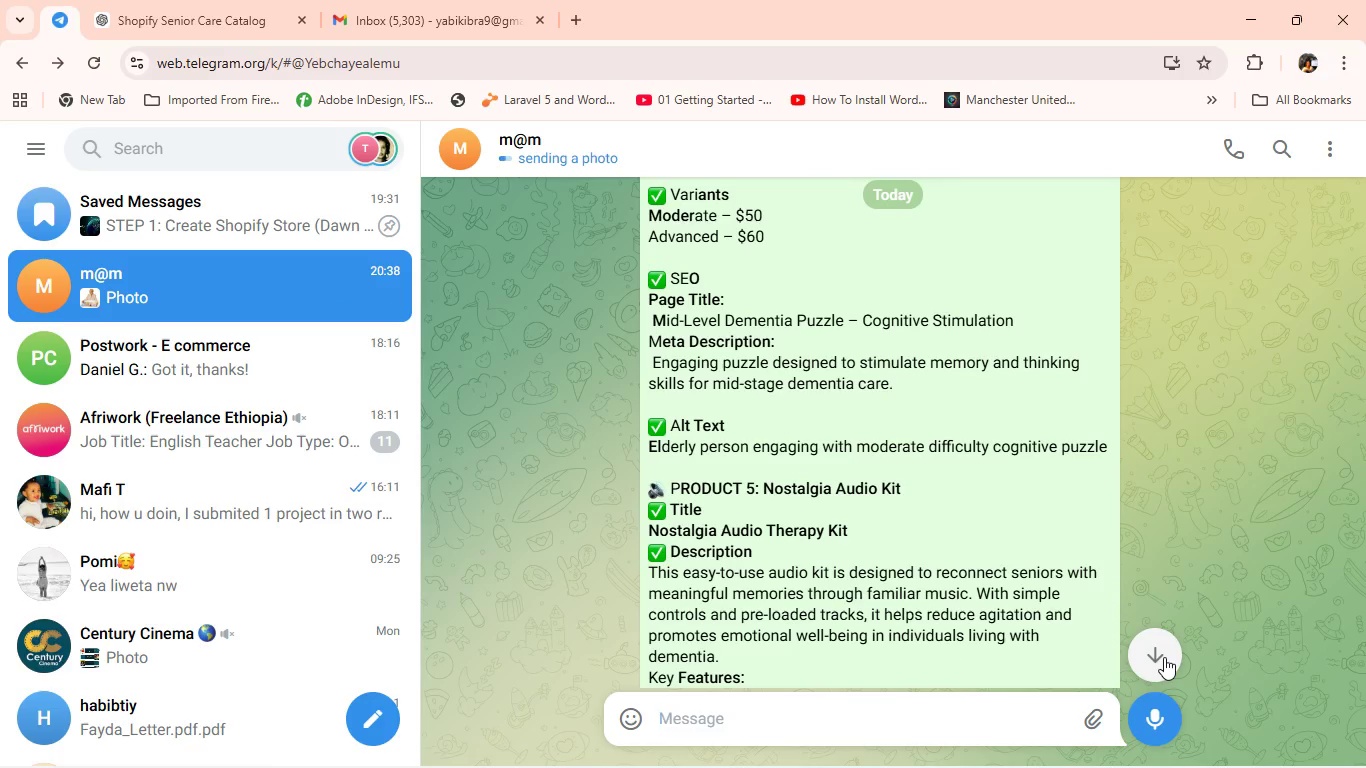 
left_click([1164, 657])
 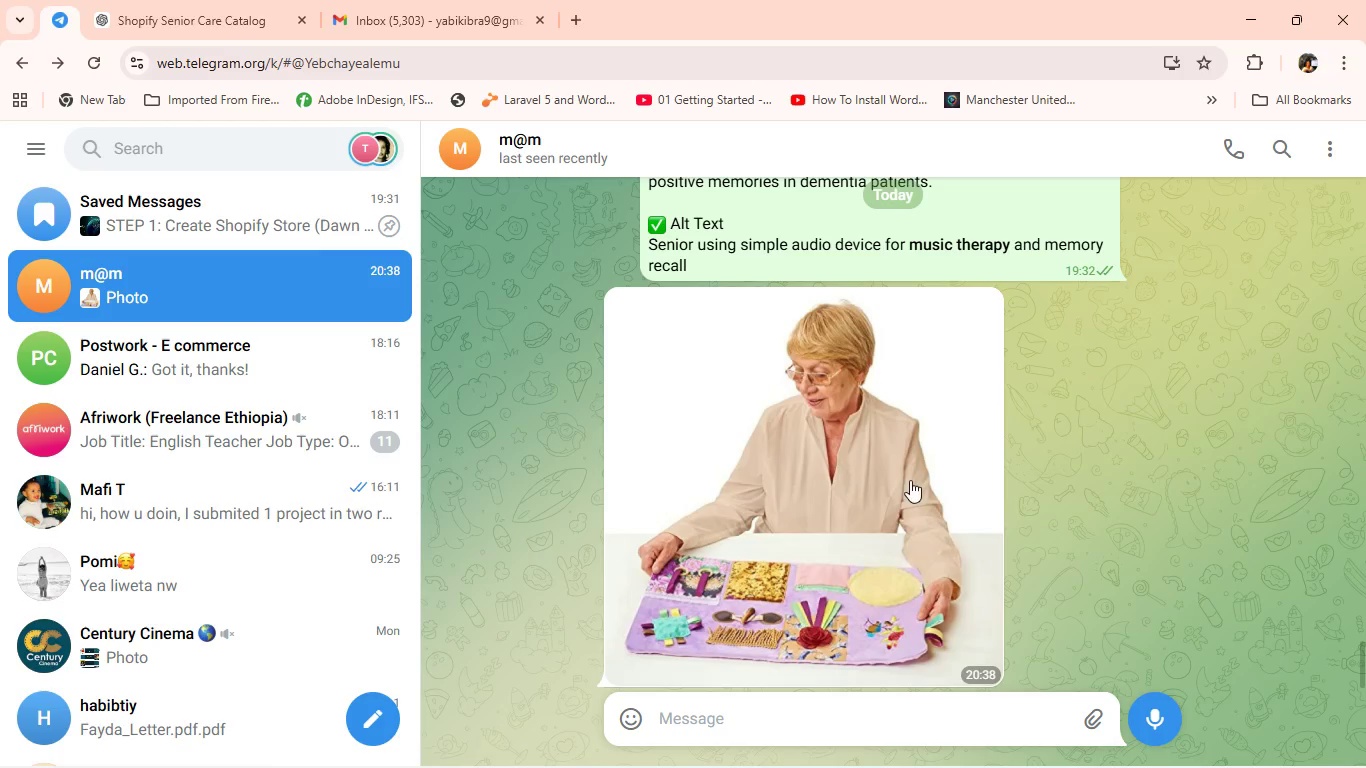 
right_click([910, 480])
 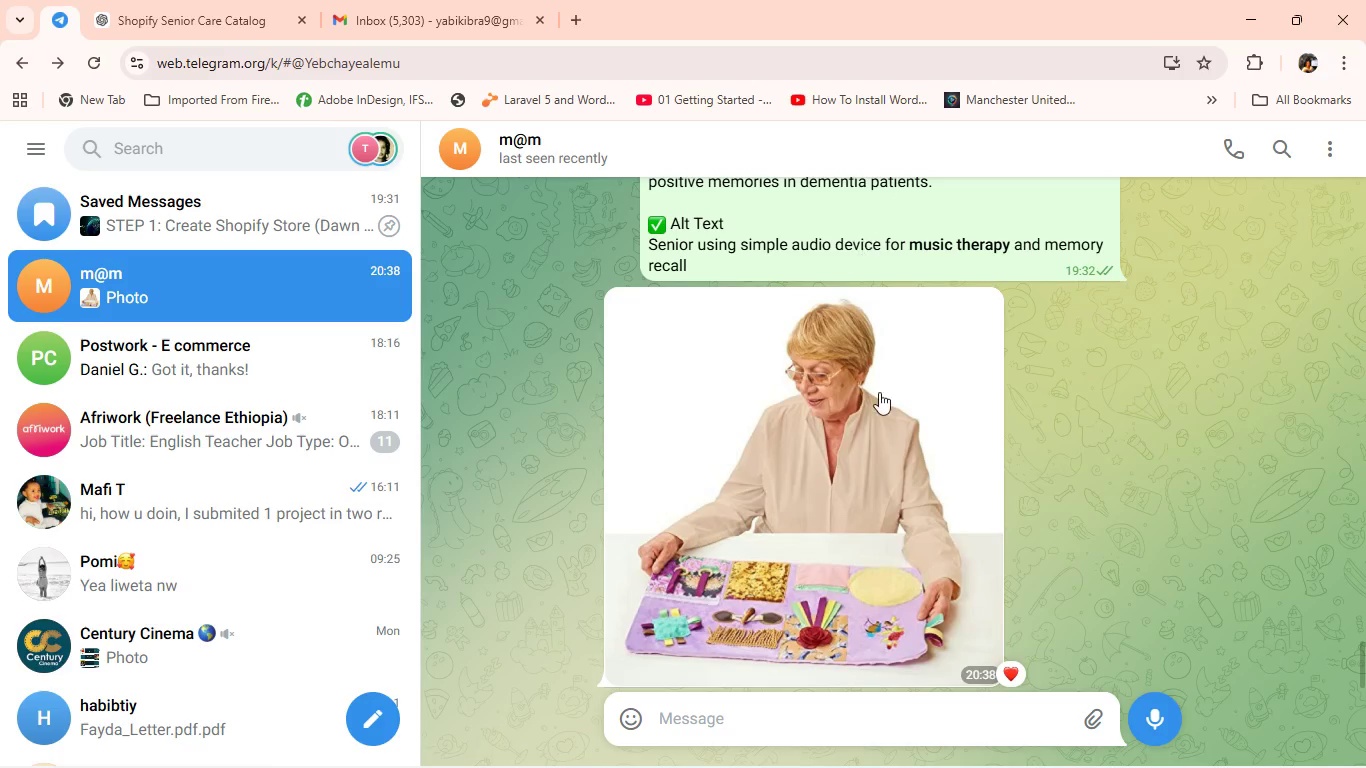 
key(Alt+Tab)
 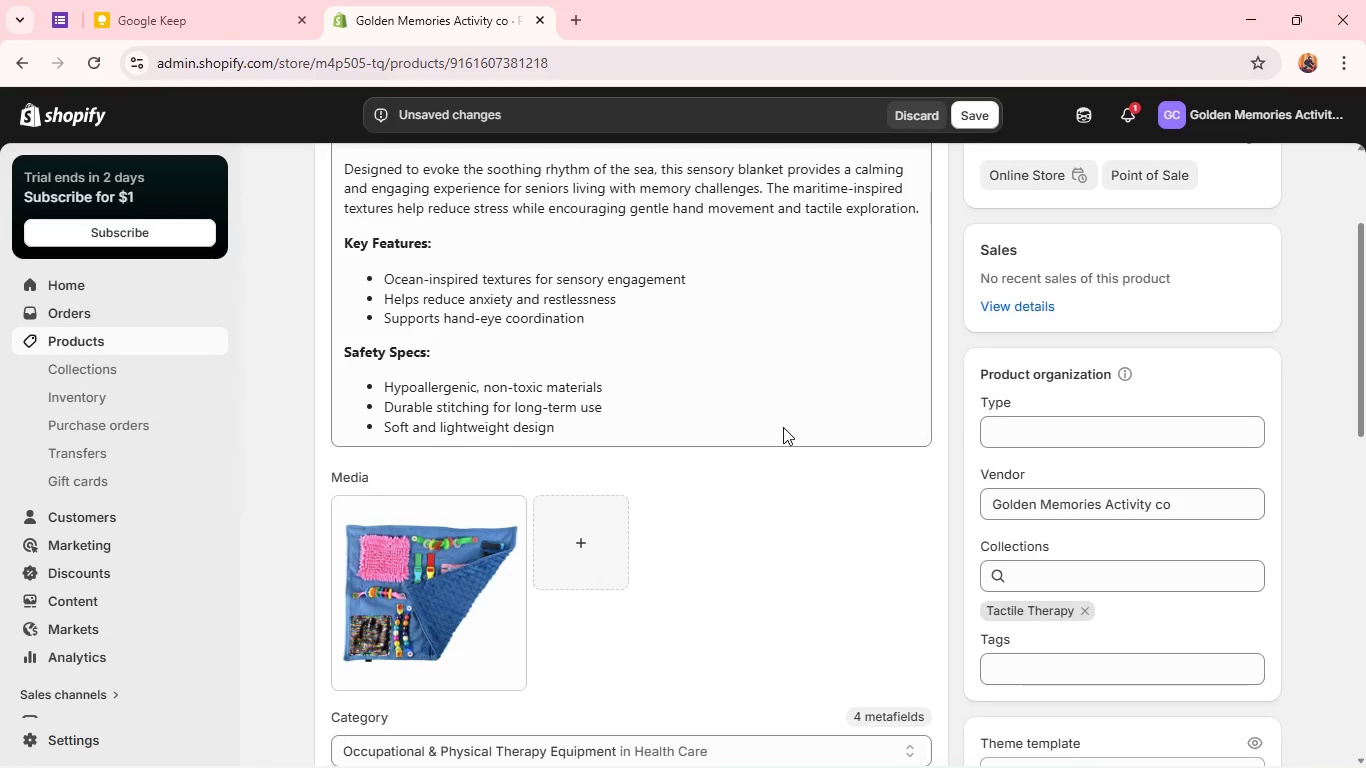 
key(Alt+AltLeft)
 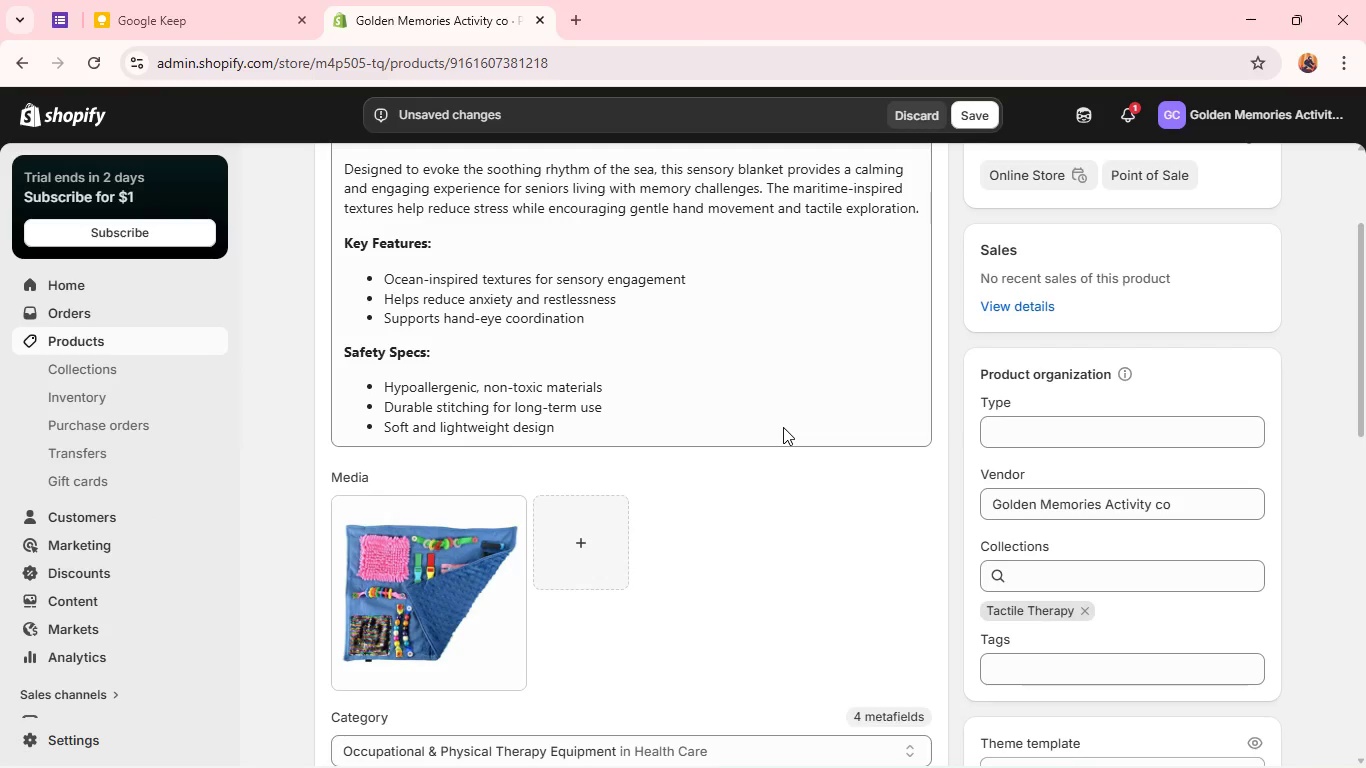 
key(Alt+Tab)
 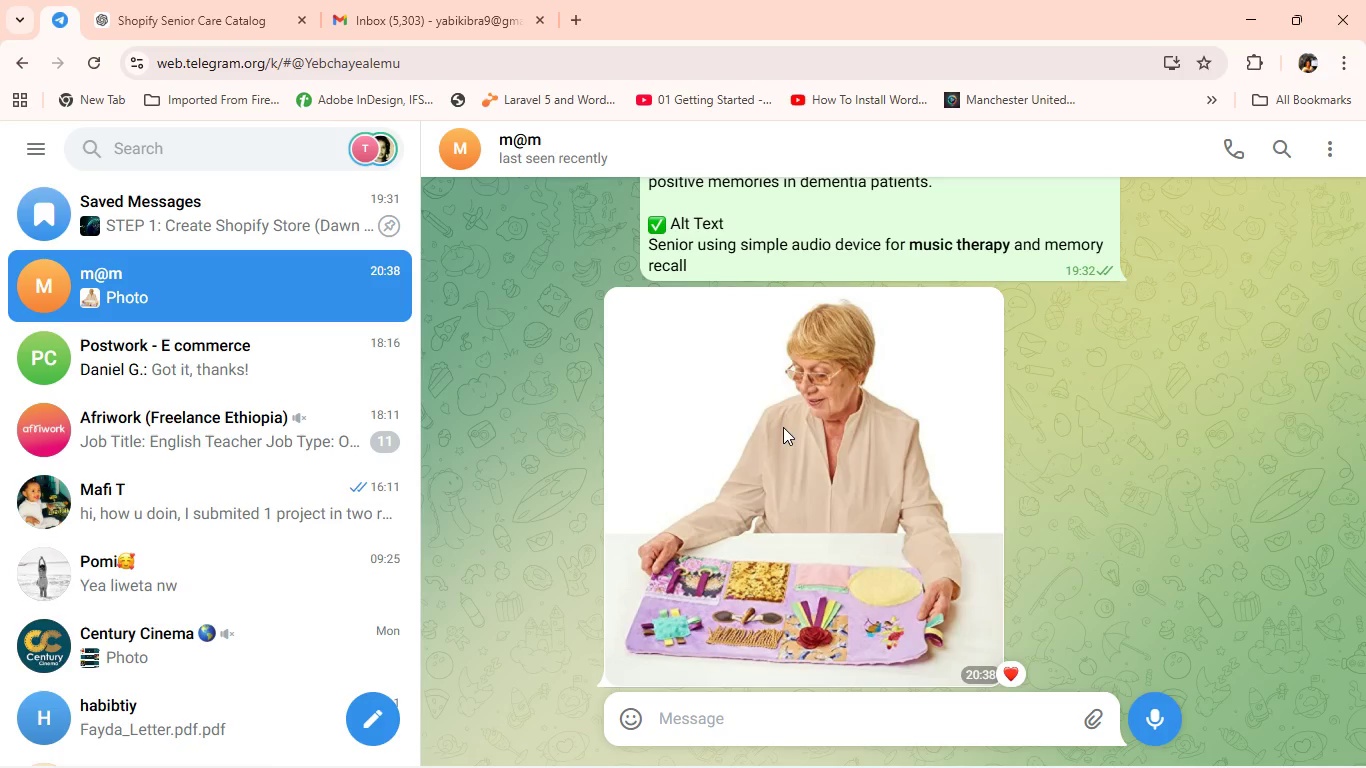 
right_click([779, 427])
 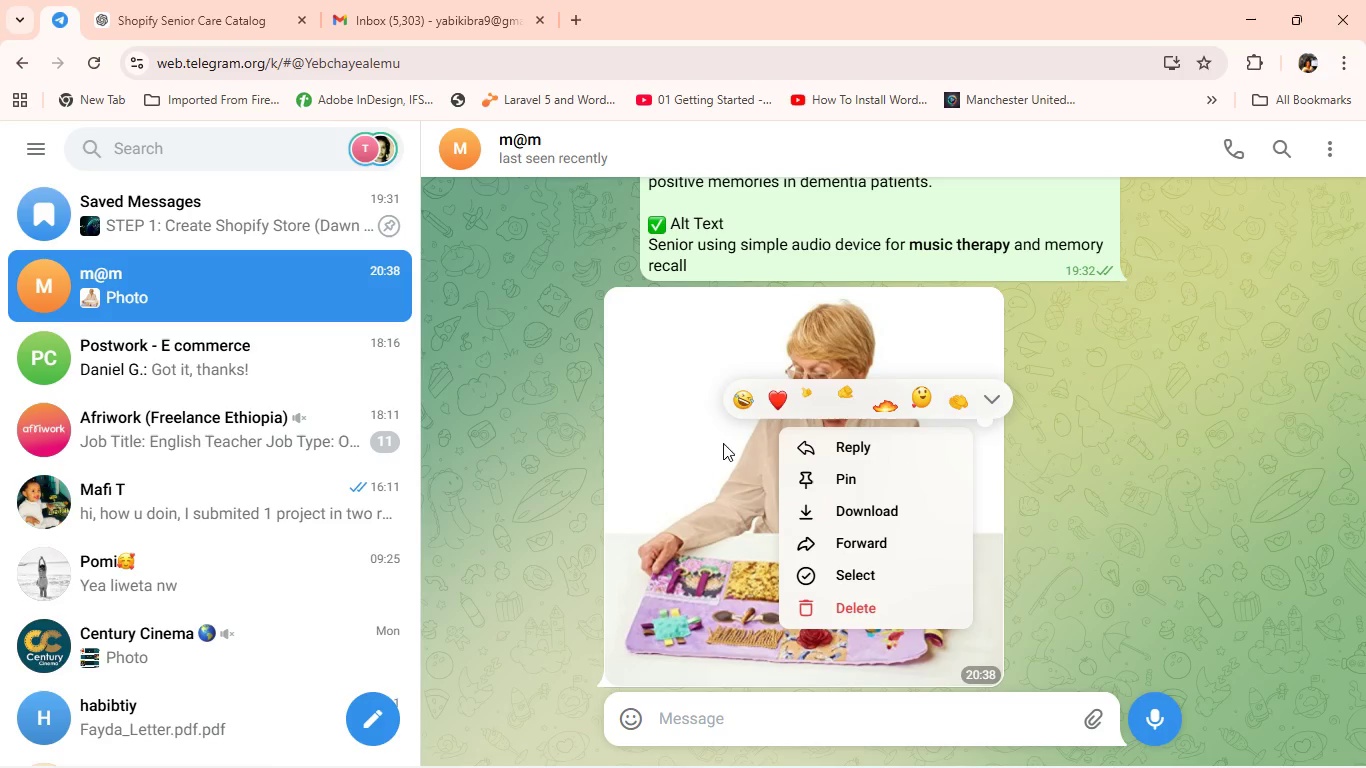 
left_click([870, 514])
 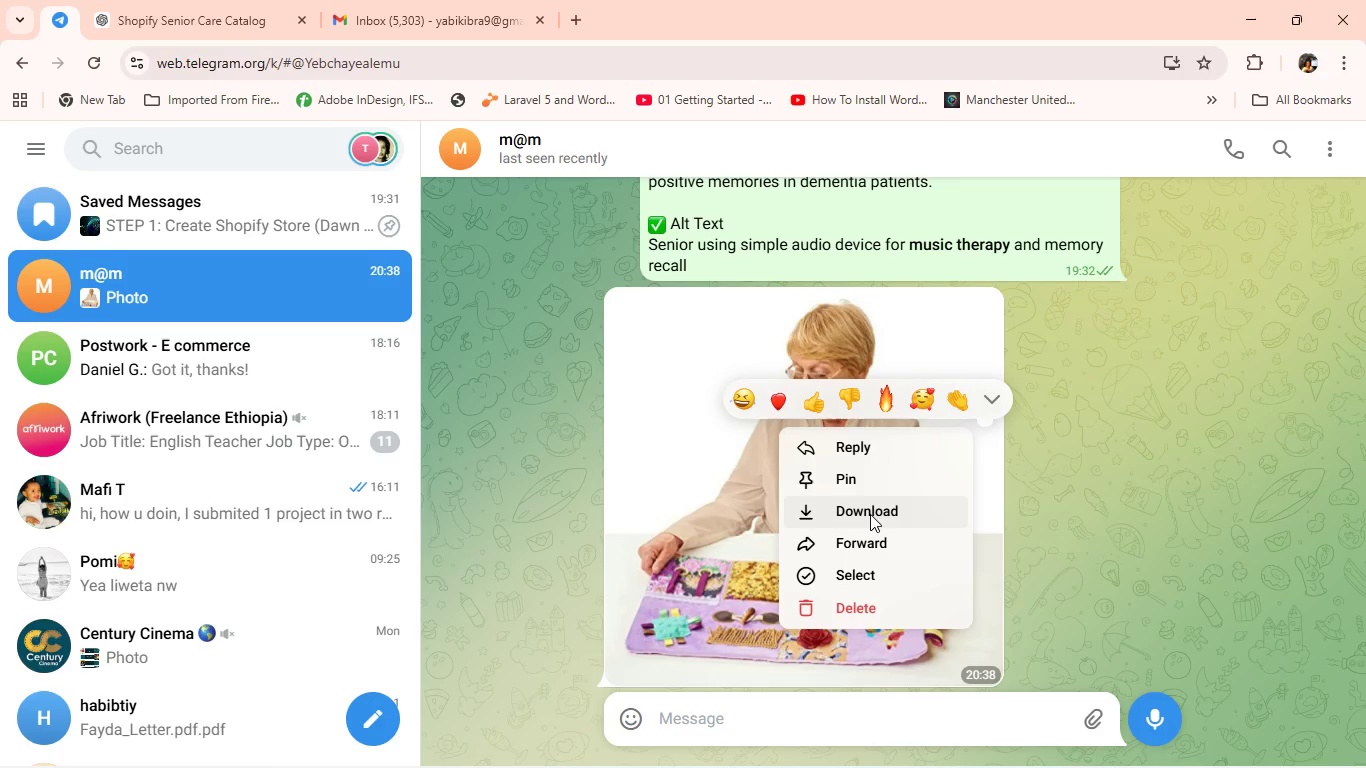 
key(Alt+Tab)
 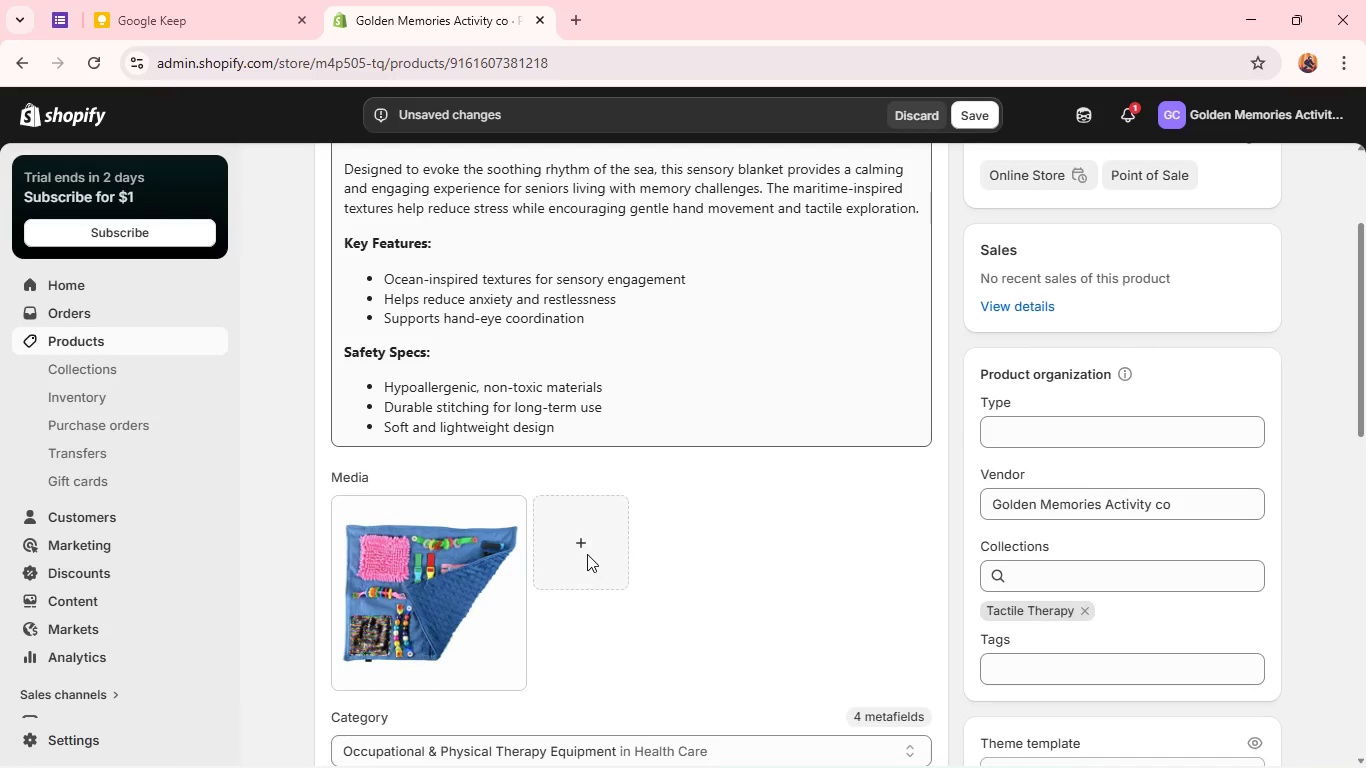 
left_click([586, 549])
 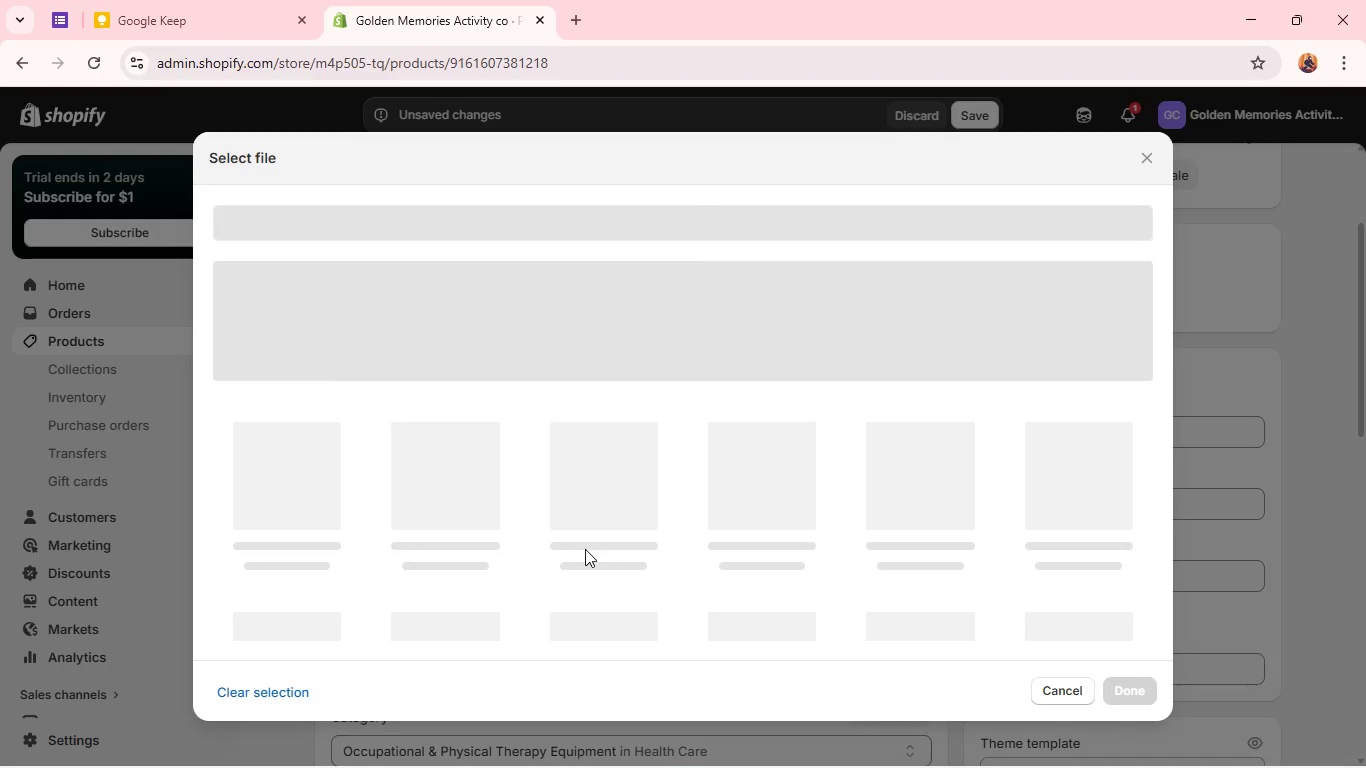 
wait(9.28)
 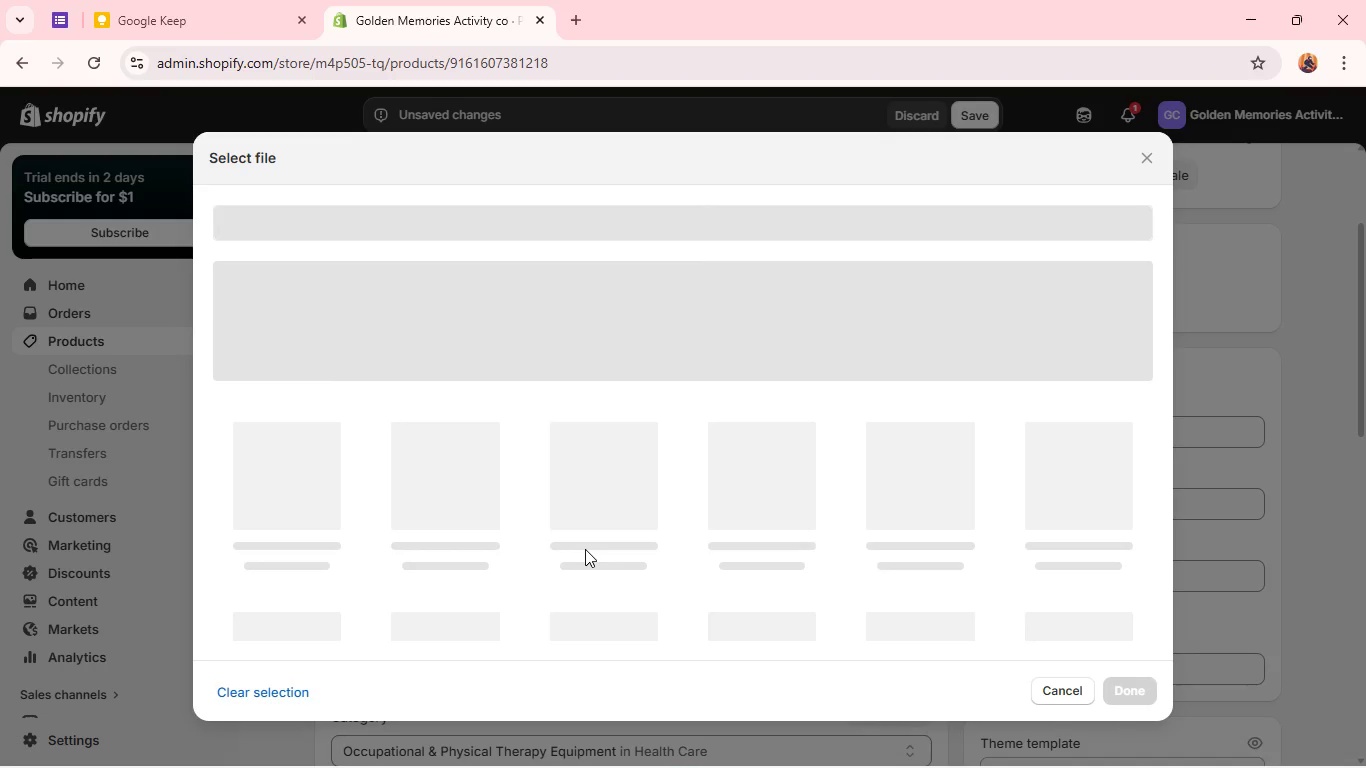 
left_click([651, 347])
 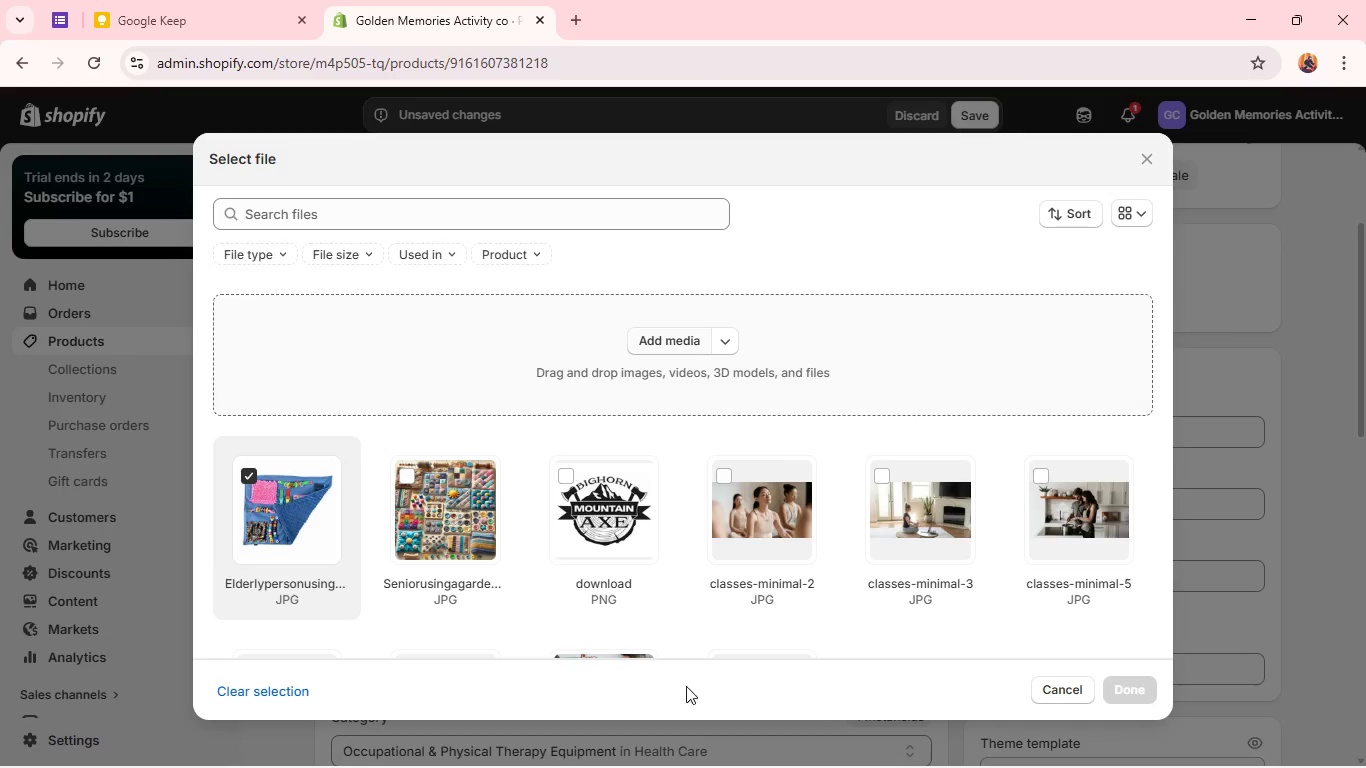 
mouse_move([737, 658])
 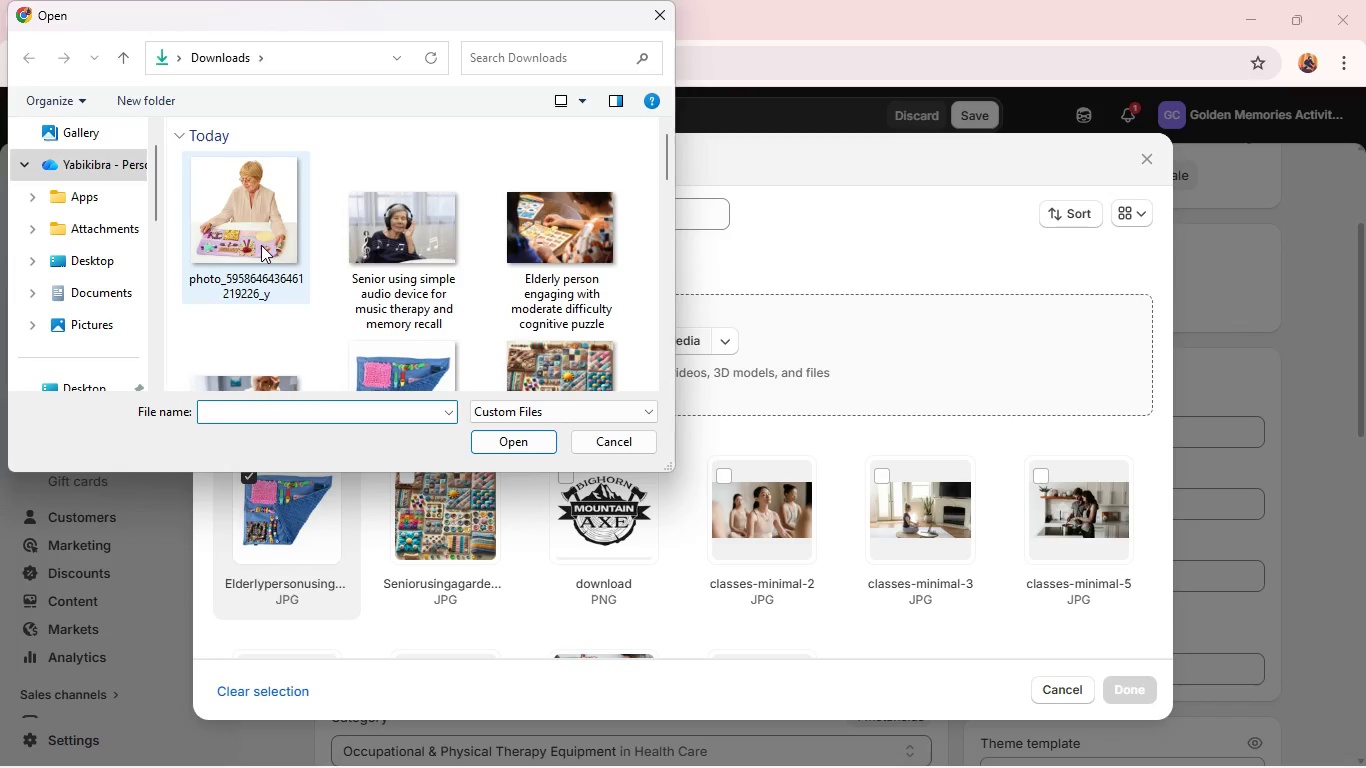 
left_click([261, 245])
 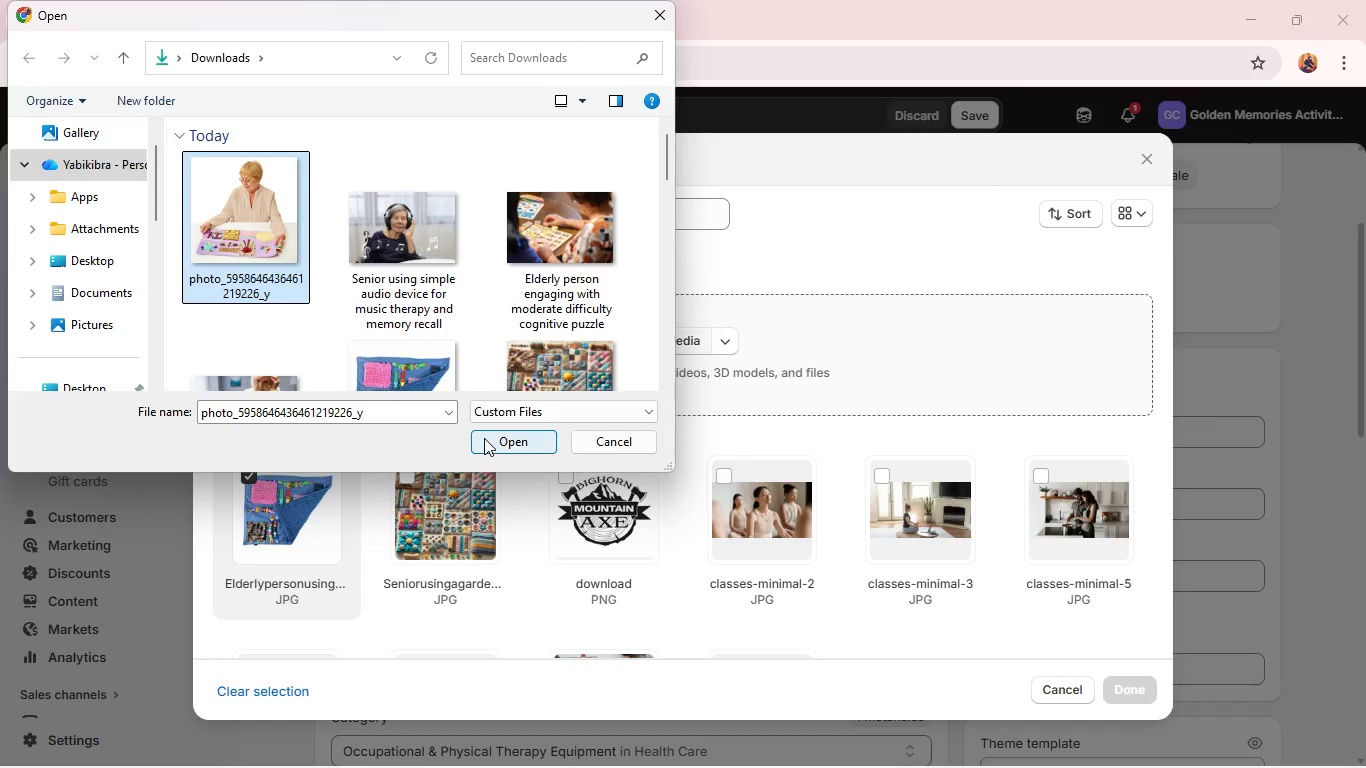 
left_click([484, 438])
 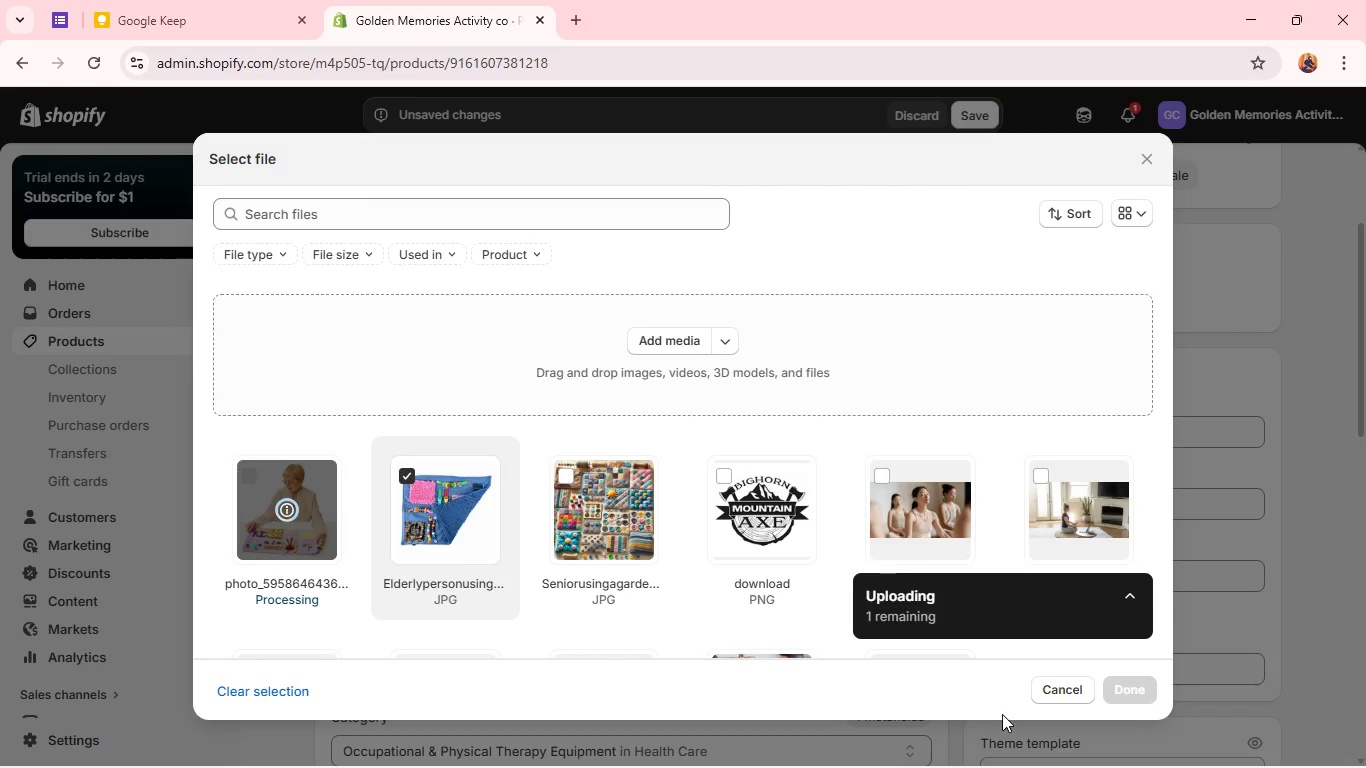 
wait(11.39)
 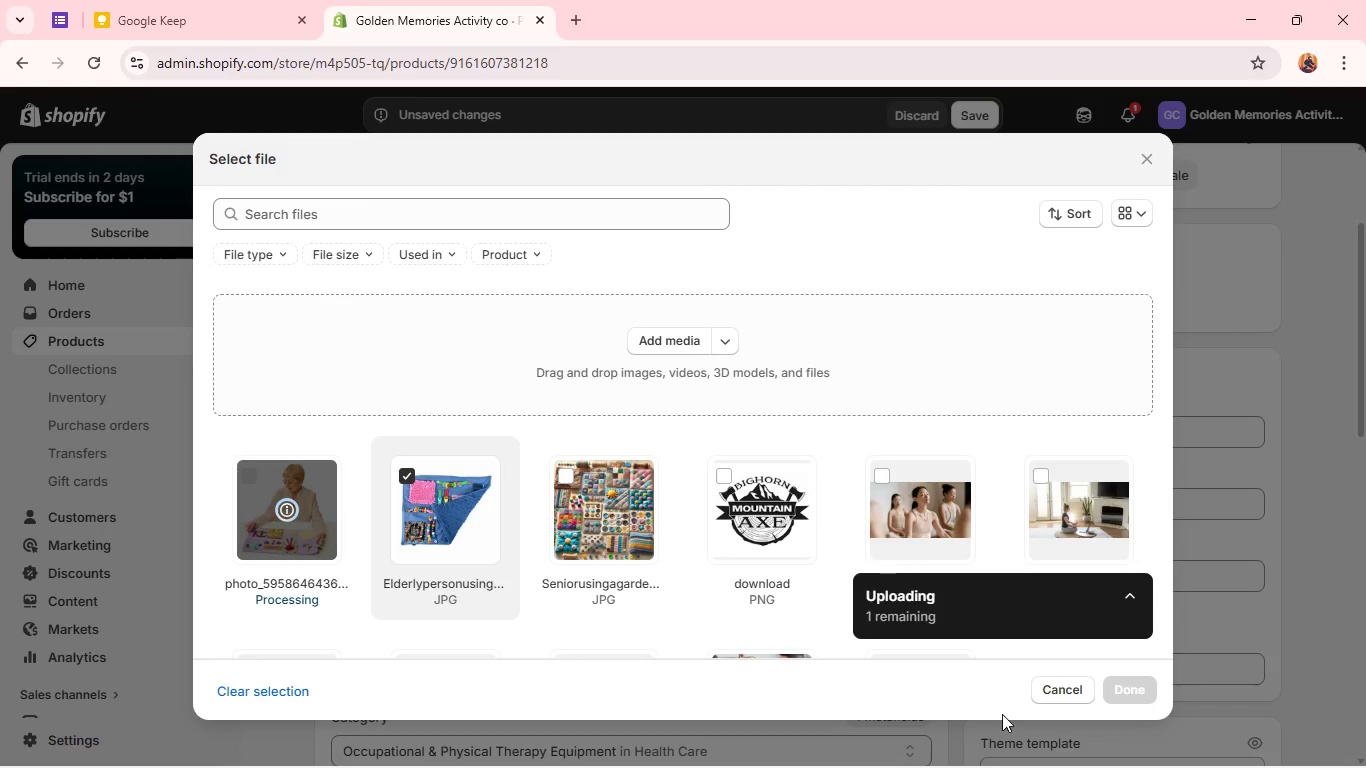 
left_click([1130, 682])
 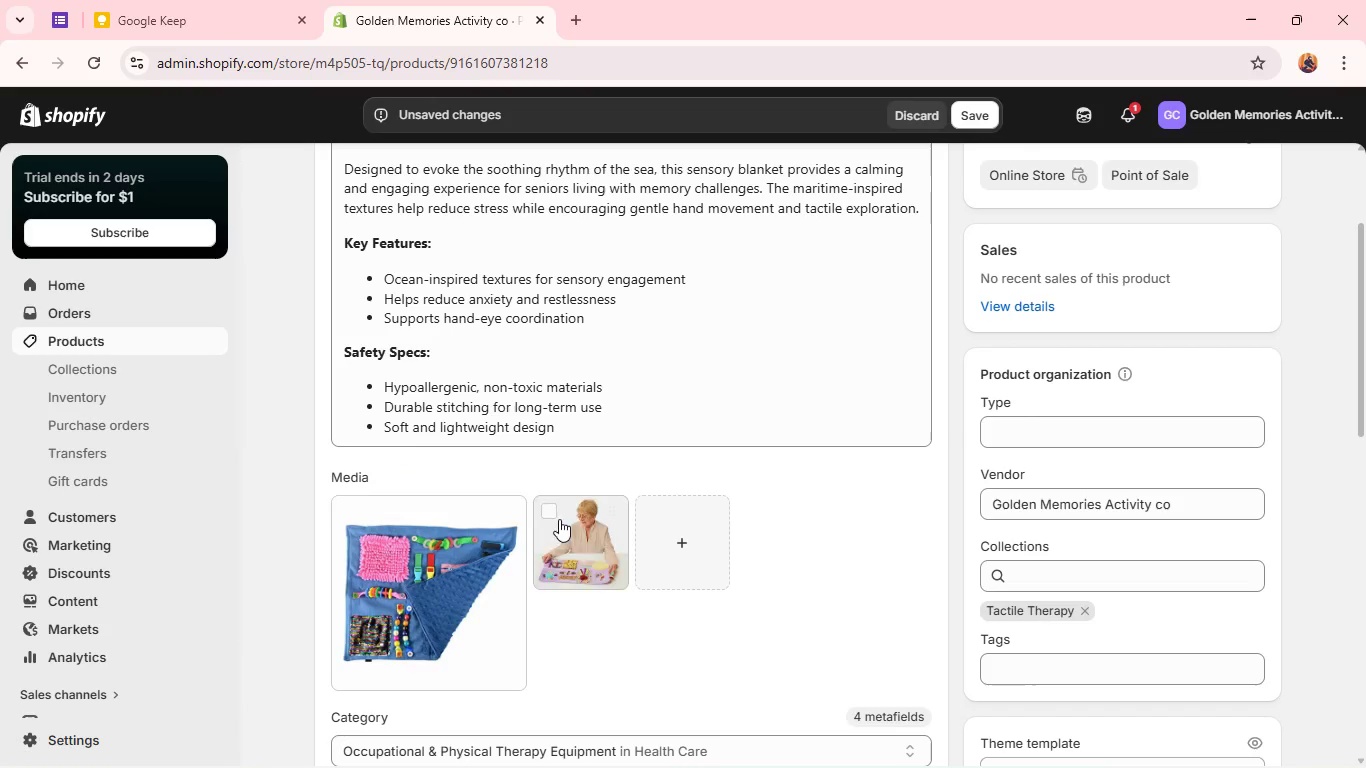 
left_click([351, 507])
 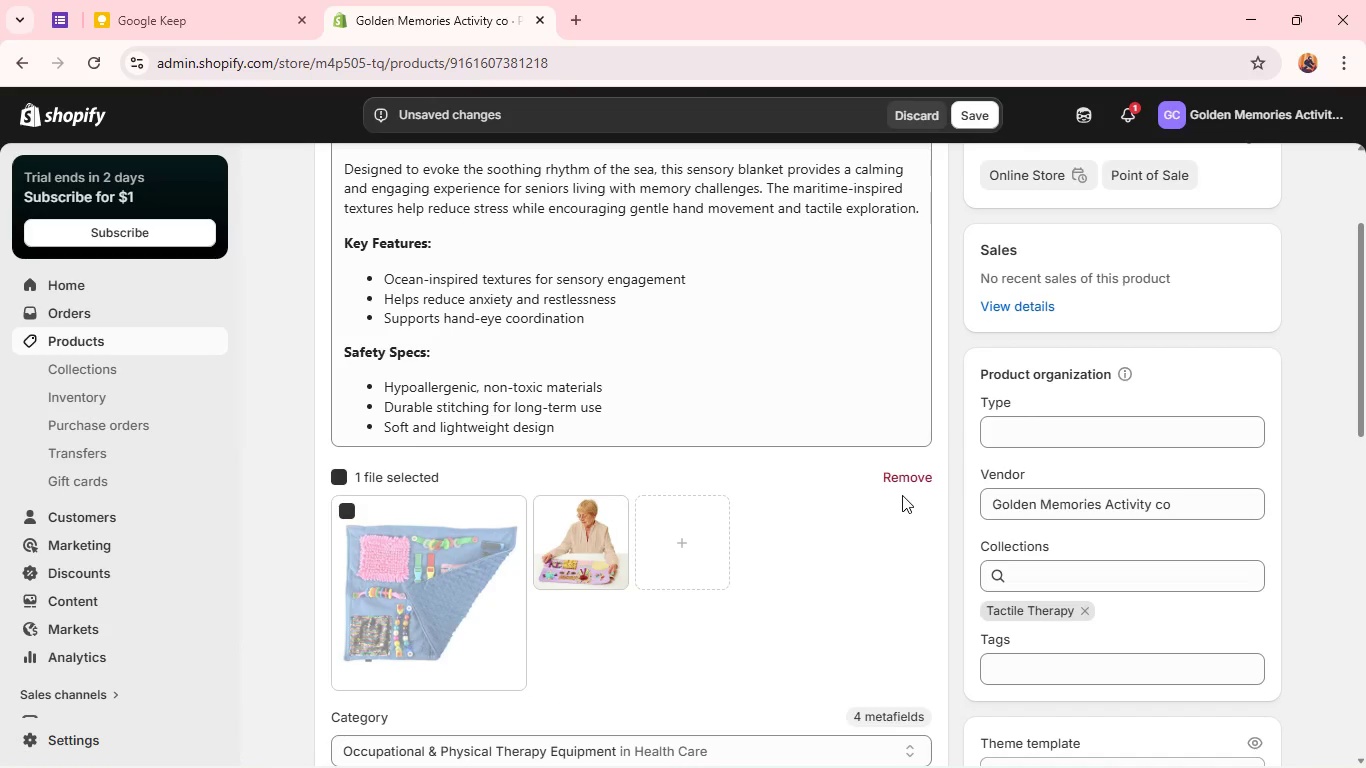 
left_click([900, 483])
 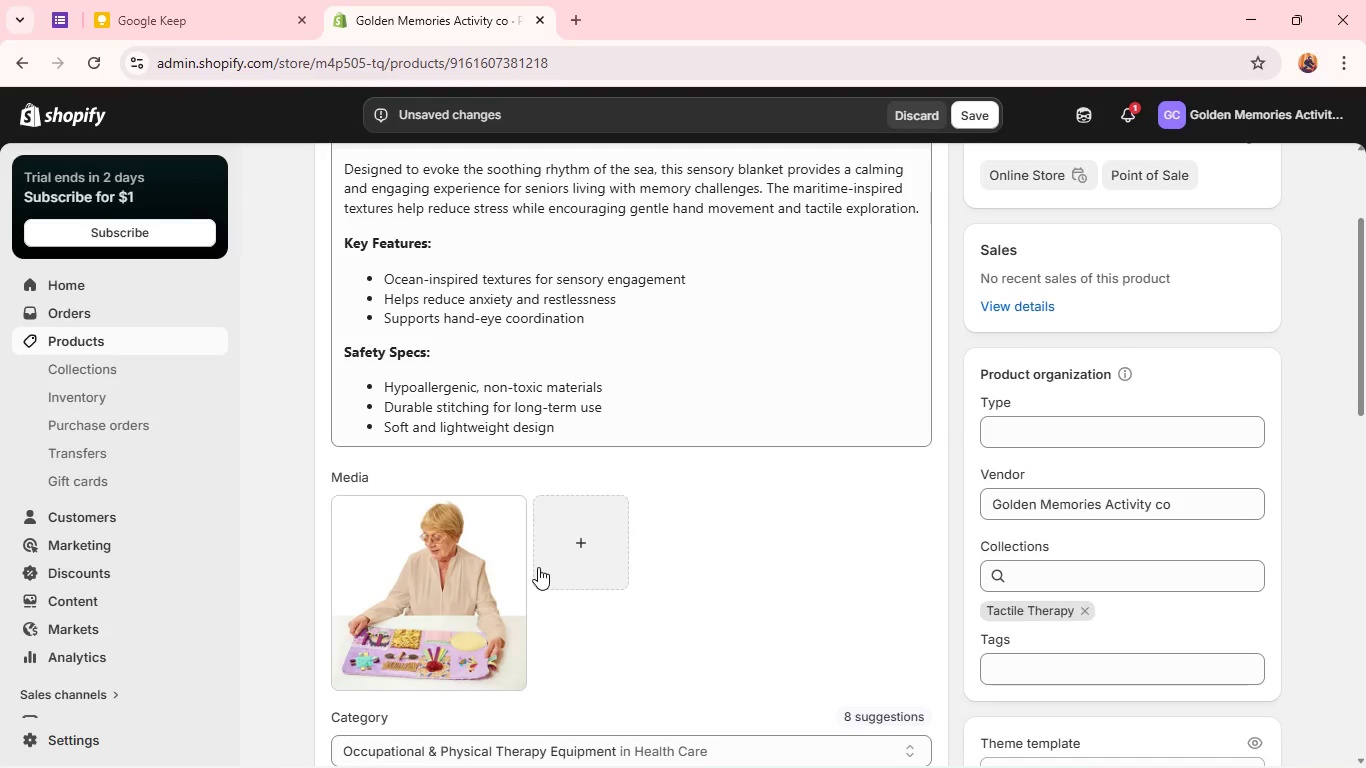 
left_click([453, 565])
 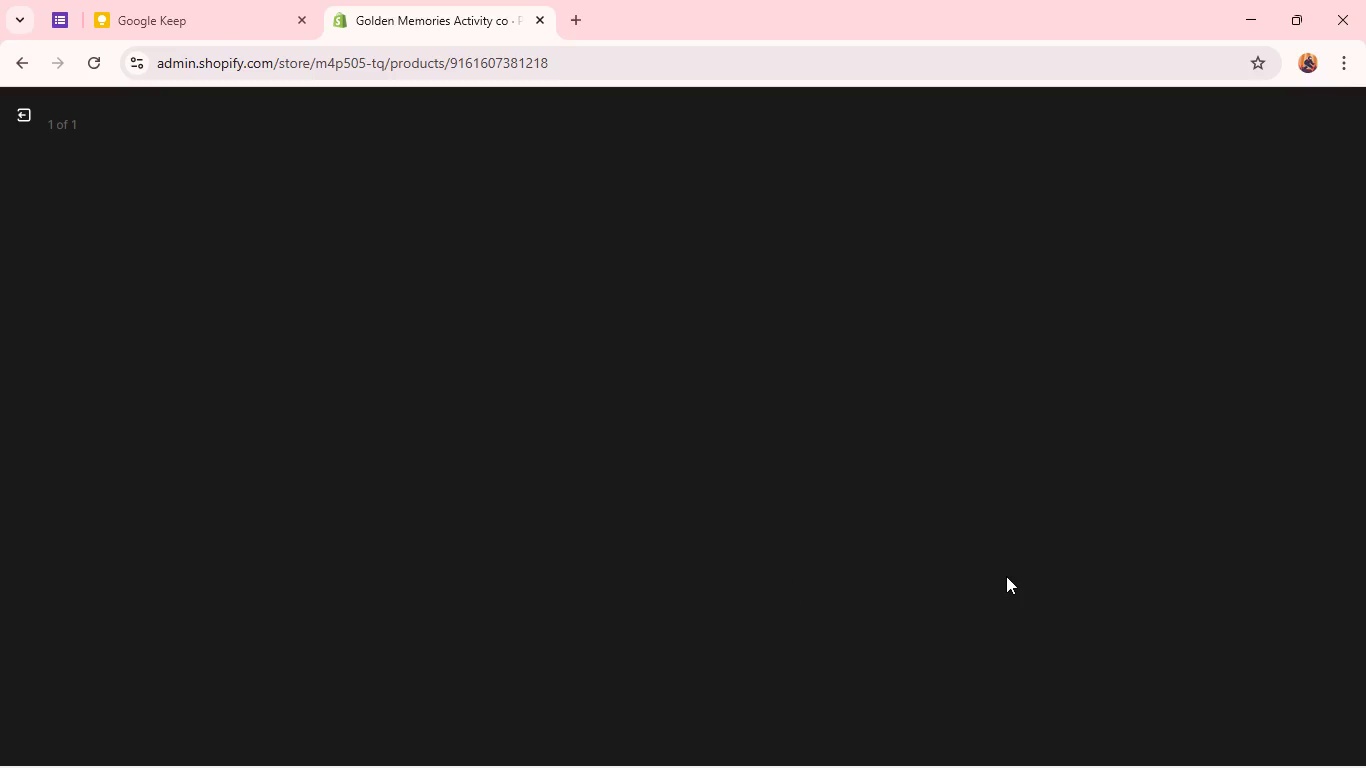 
wait(9.42)
 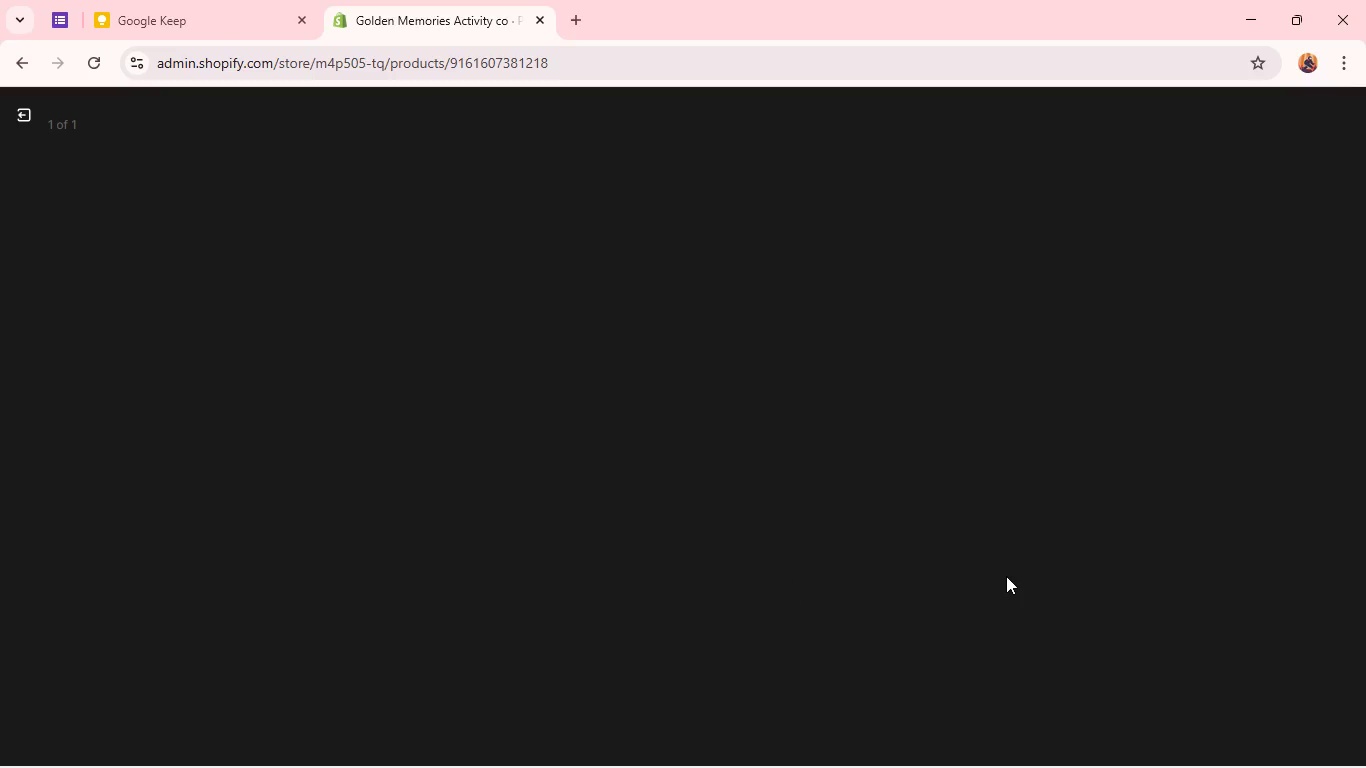 
left_click([1072, 344])
 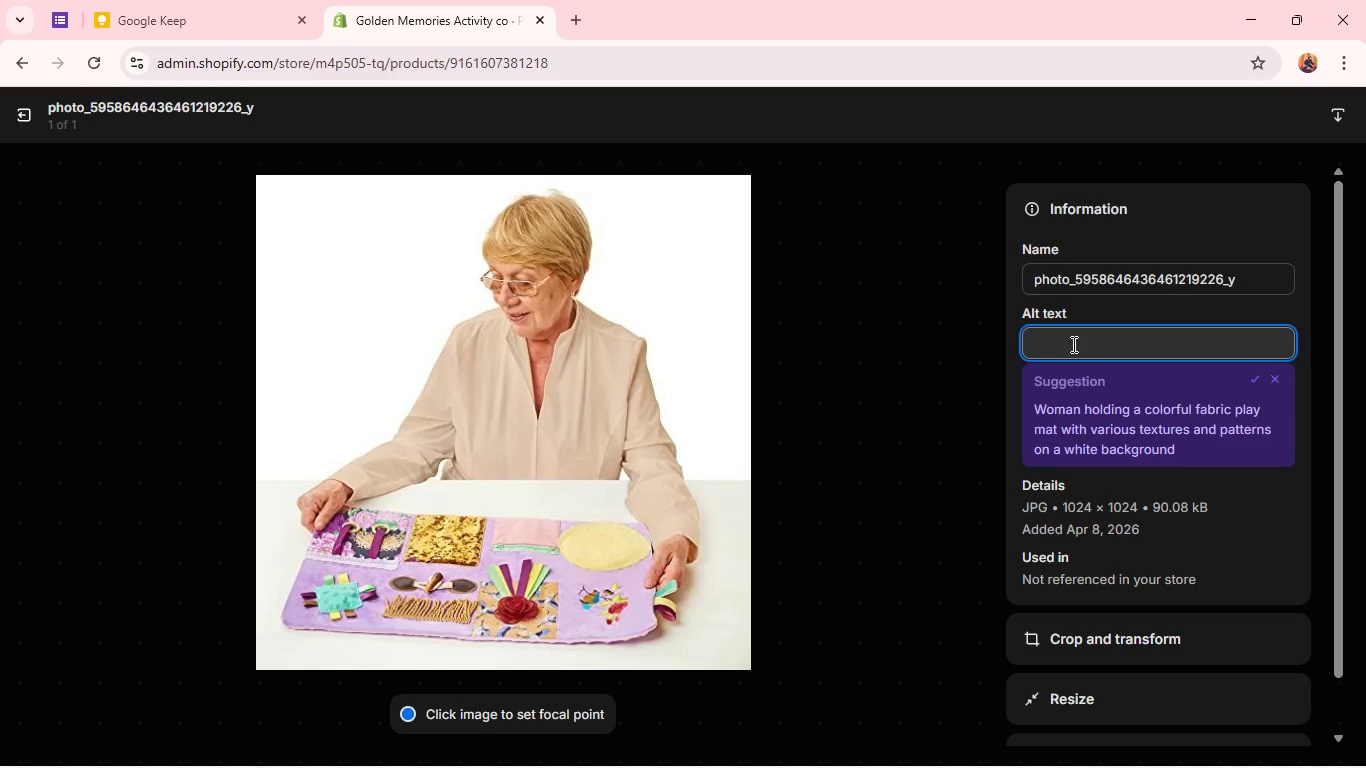 
type(Elderly person s)
key(Backspace)
type(using ocean-themed sensory blanket for relaxation )
 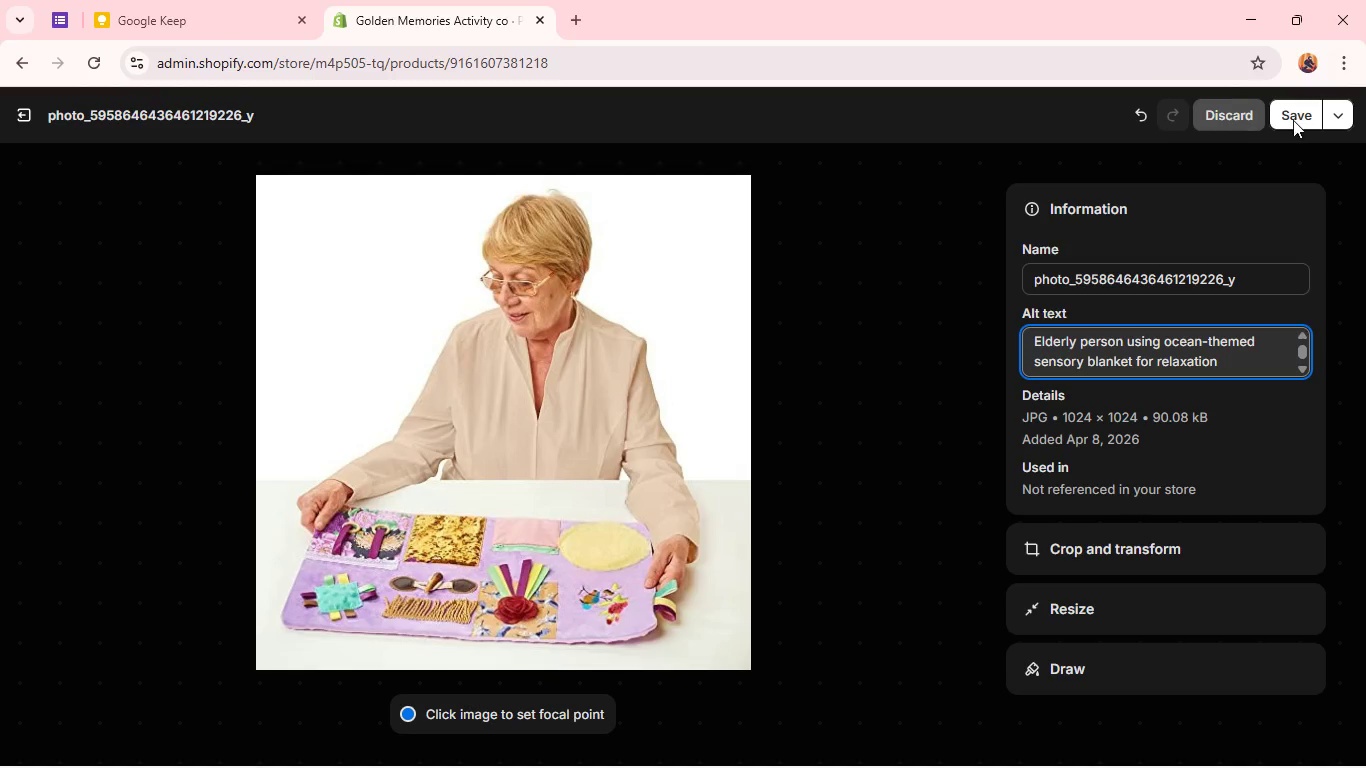 
left_click([1293, 120])
 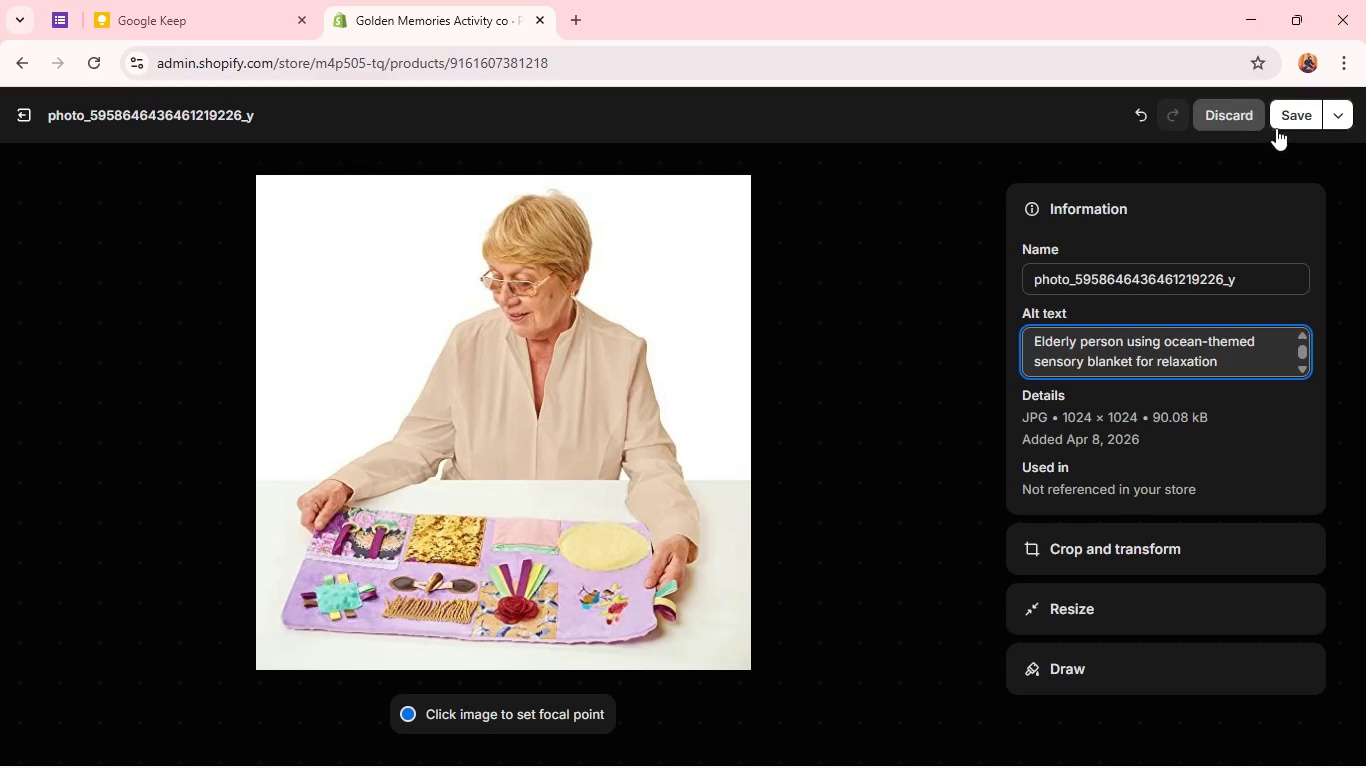 
left_click([1288, 110])
 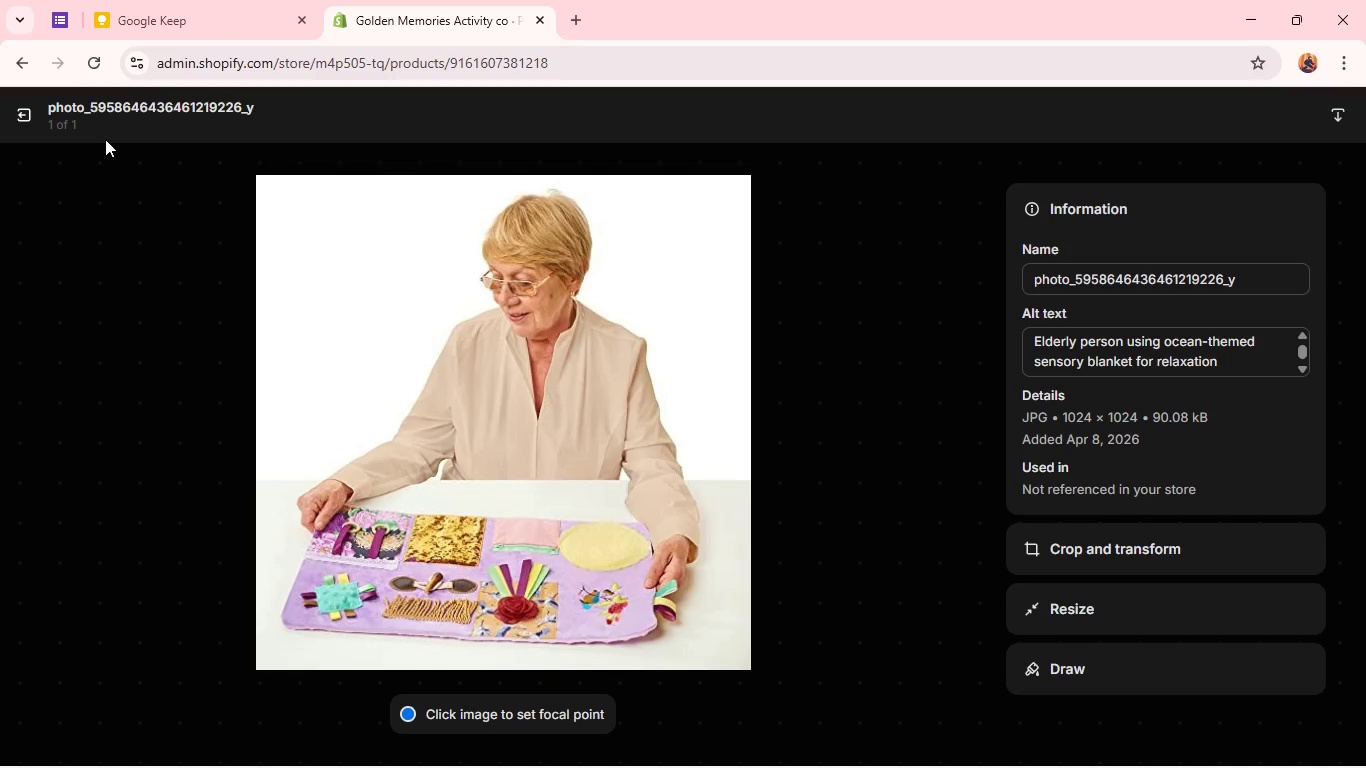 
left_click([35, 115])
 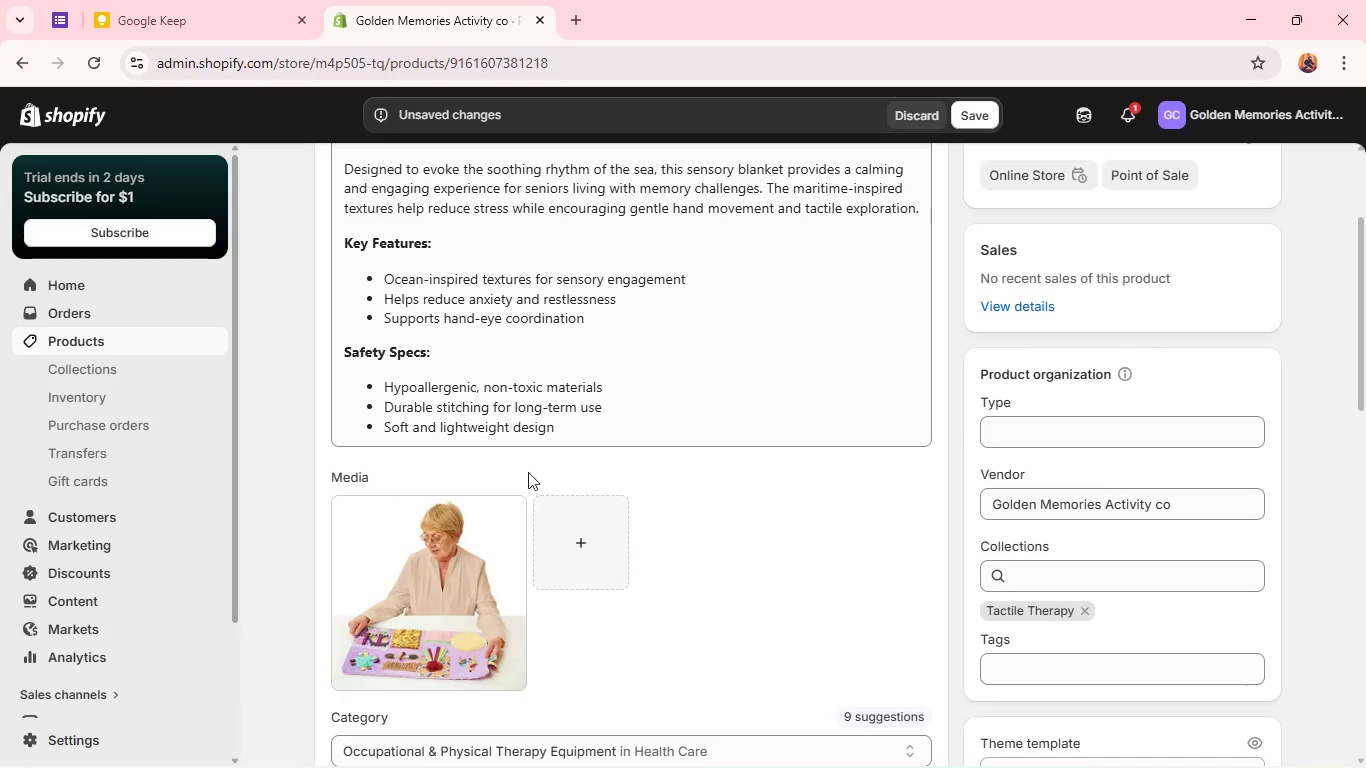 
scroll: coordinate [528, 472], scroll_direction: down, amount: 3.0
 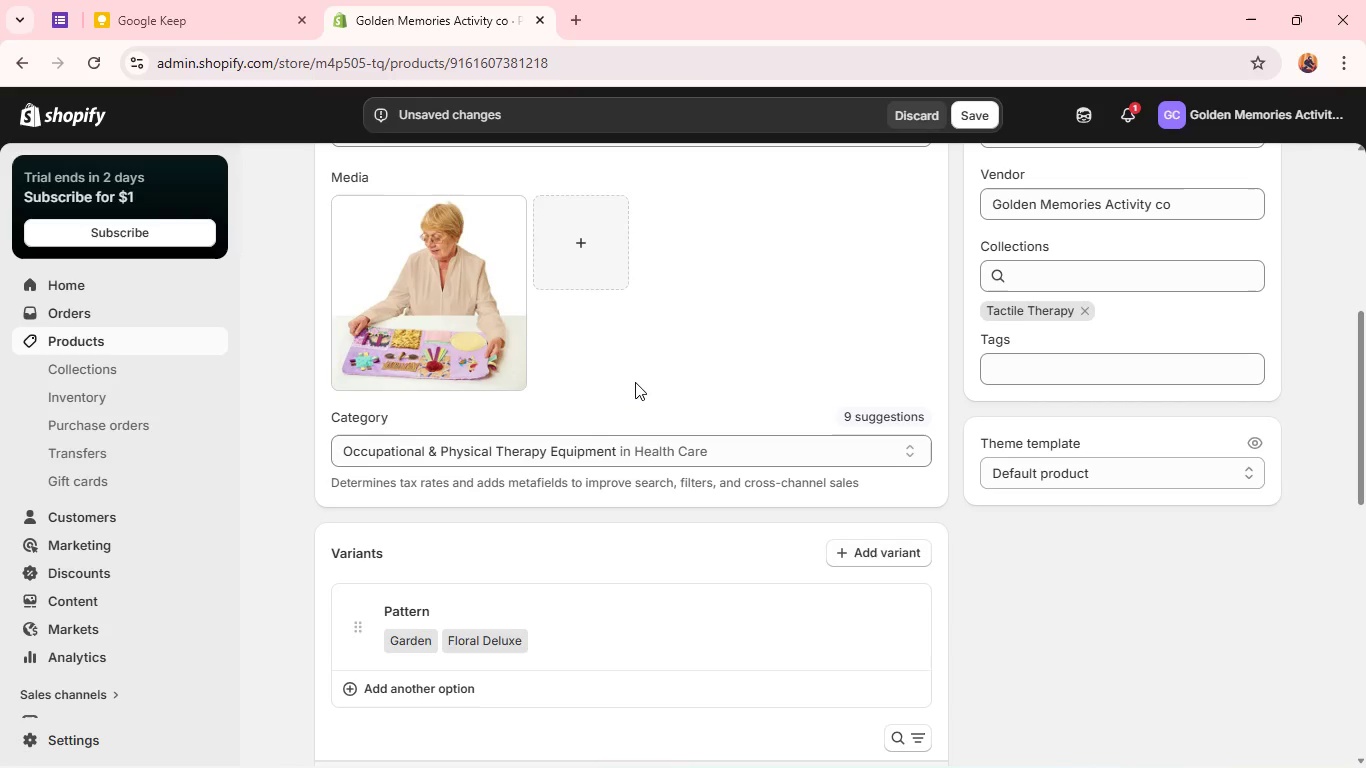 
wait(19.92)
 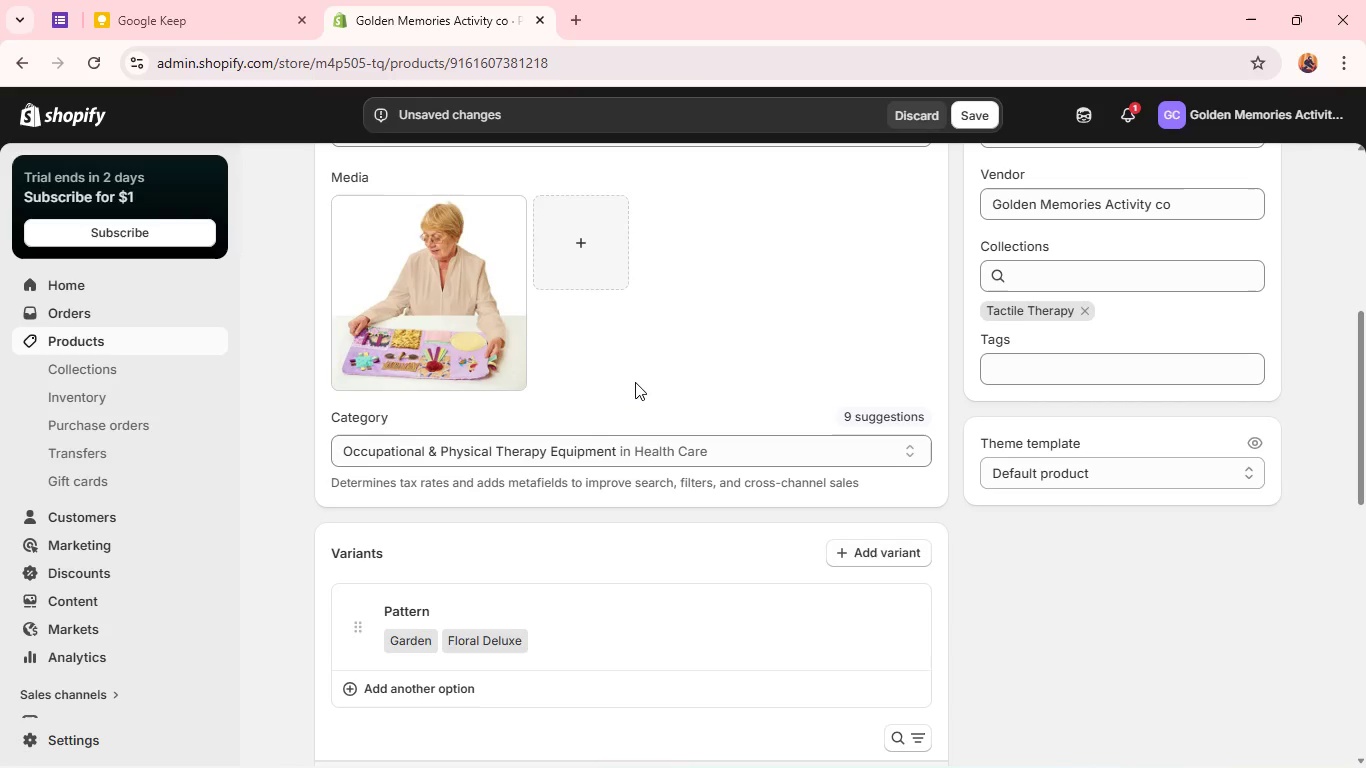 
scroll: coordinate [649, 368], scroll_direction: up, amount: 3.0
 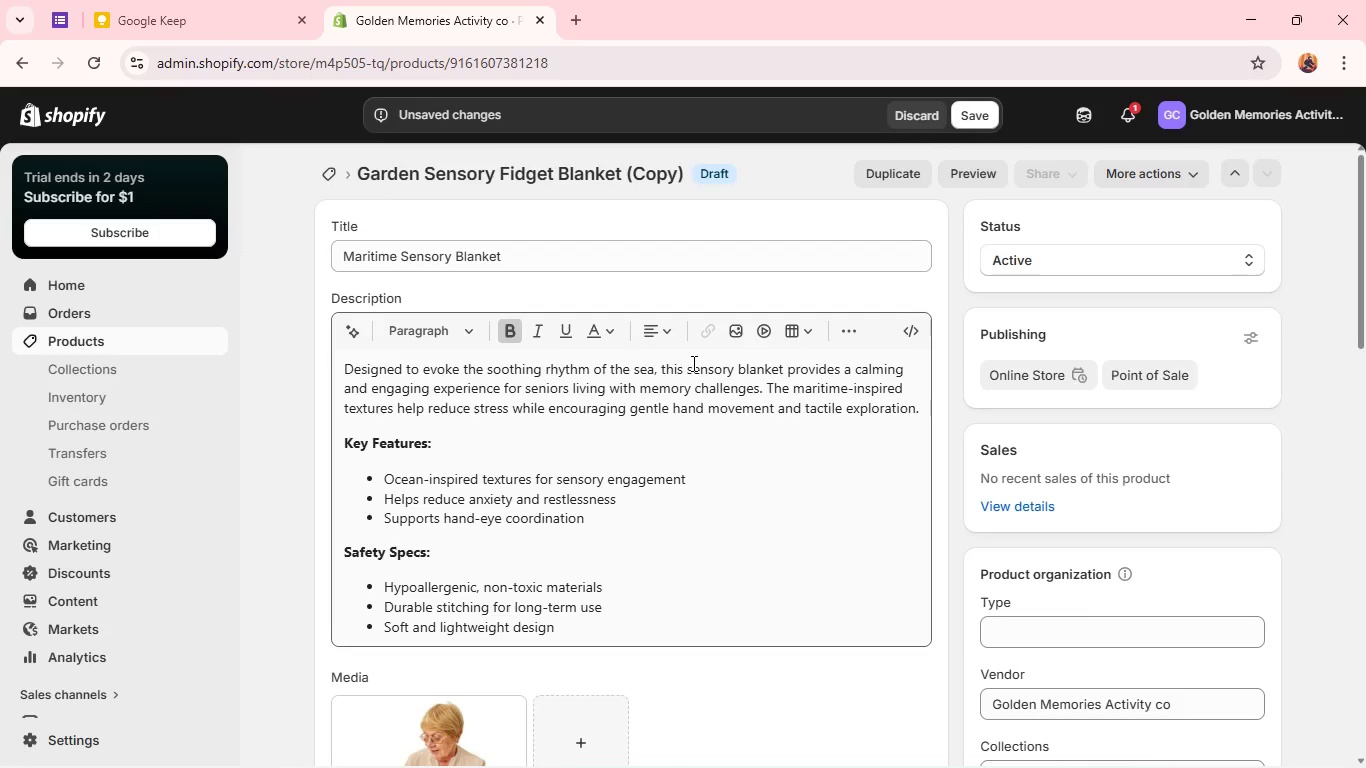 
wait(11.69)
 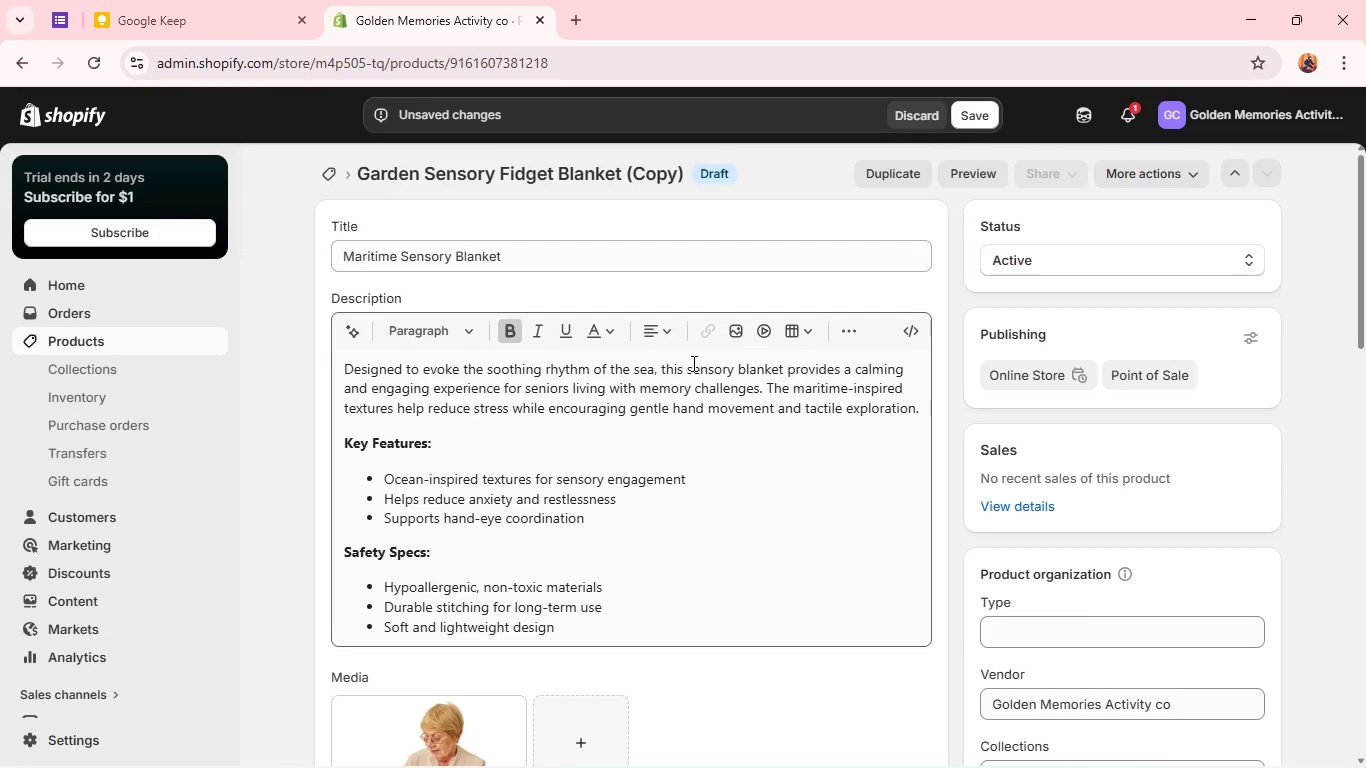 
scroll: coordinate [518, 529], scroll_direction: down, amount: 7.0
 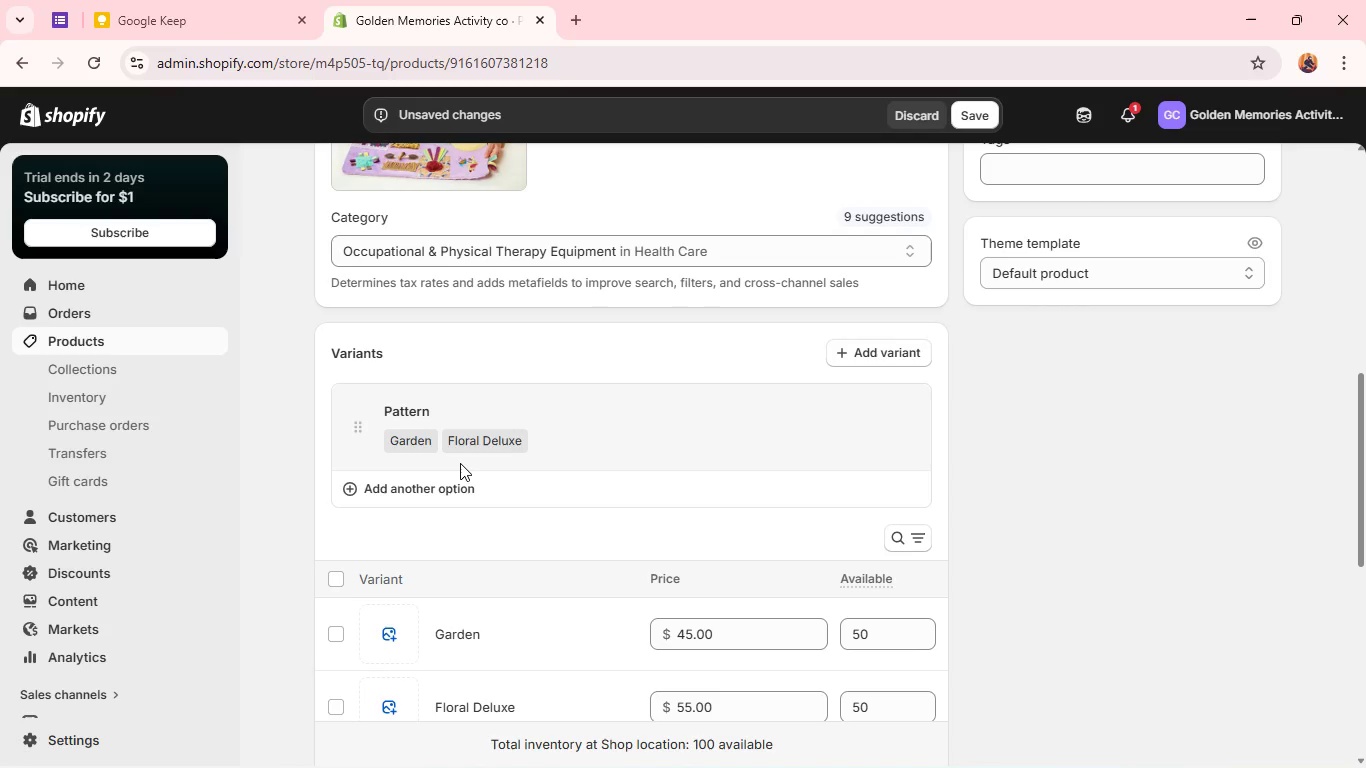 
wait(41.83)
 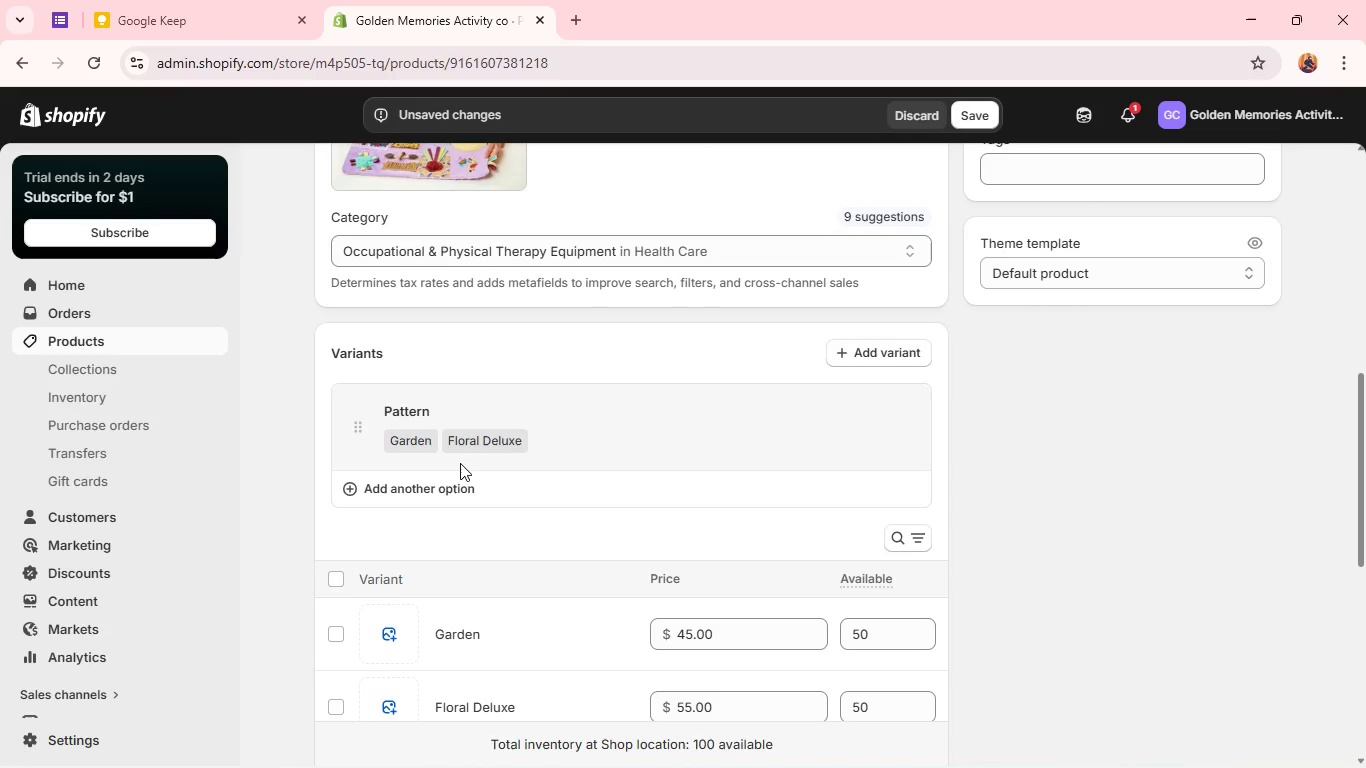 
left_click([473, 445])
 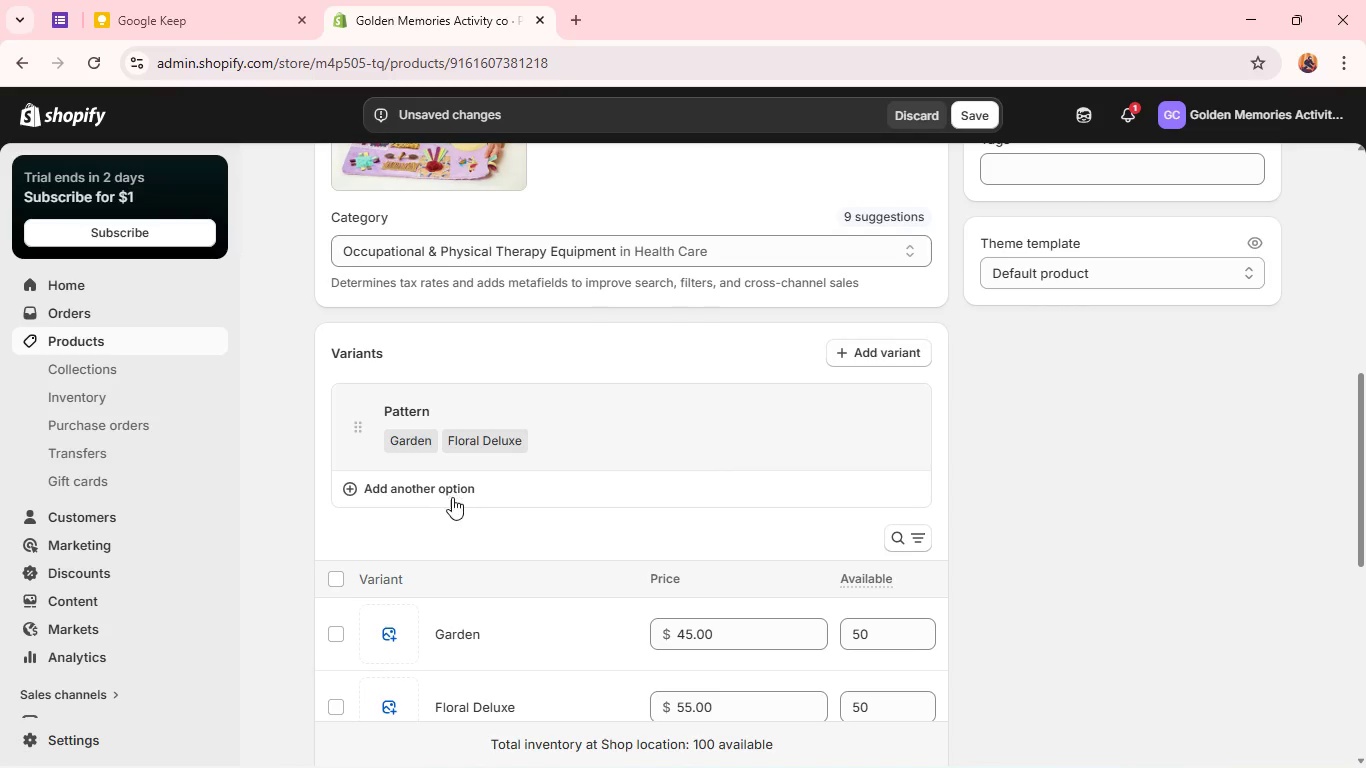 
mouse_move([433, 508])
 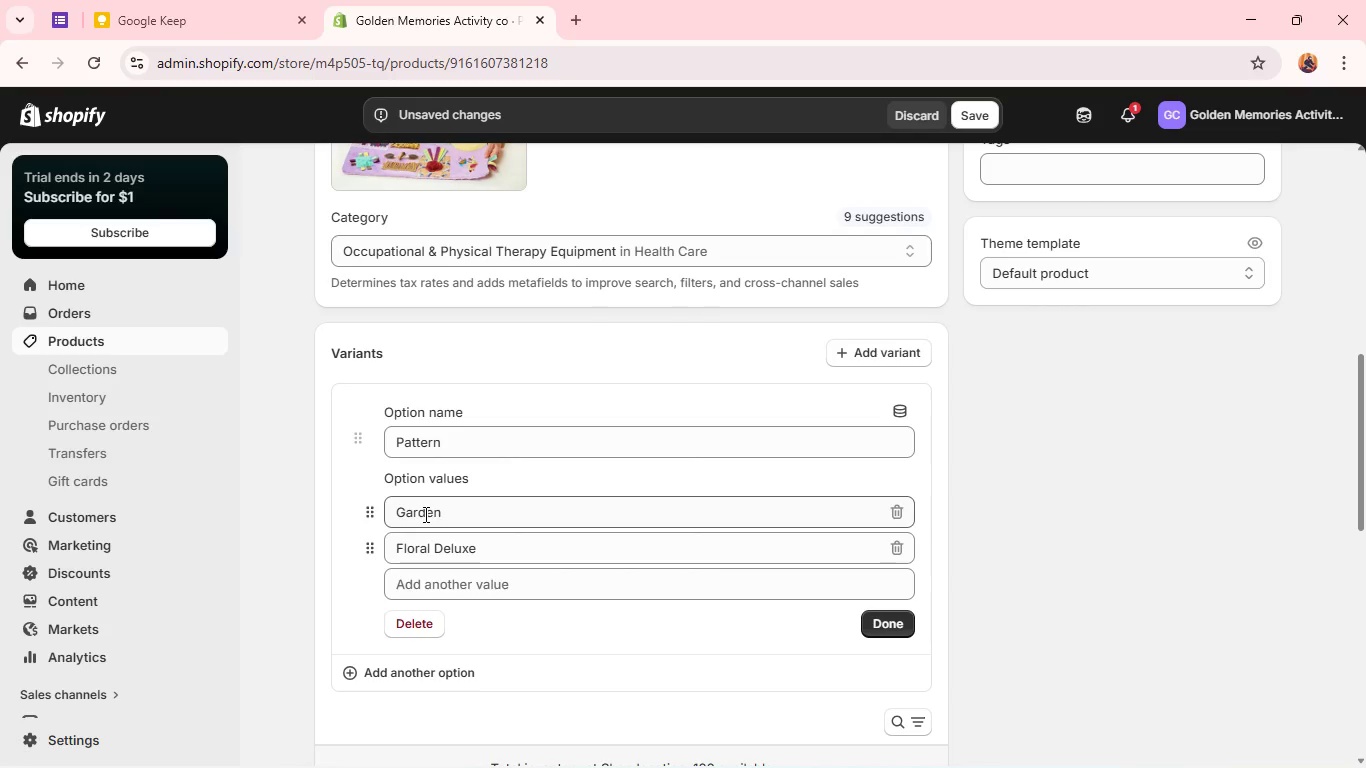 
double_click([424, 514])
 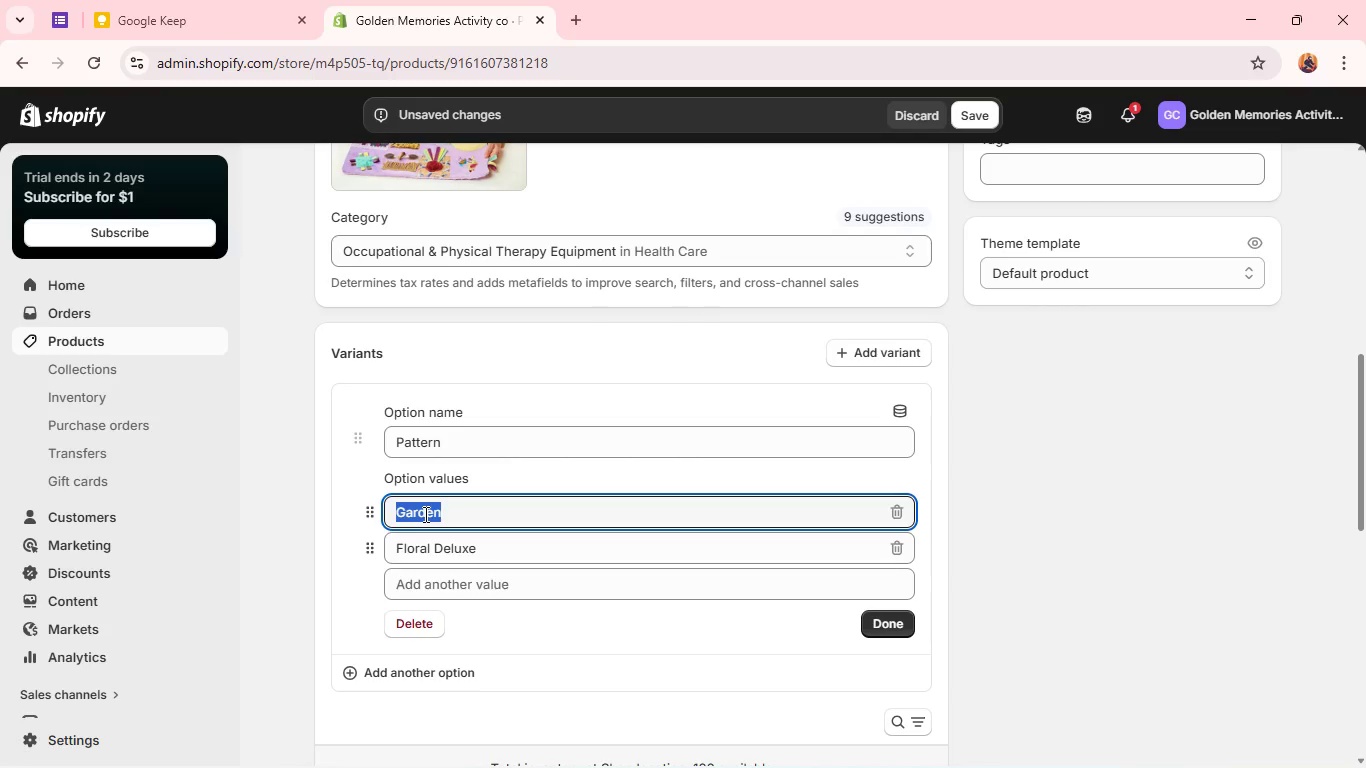 
type(Ocean Clam)
 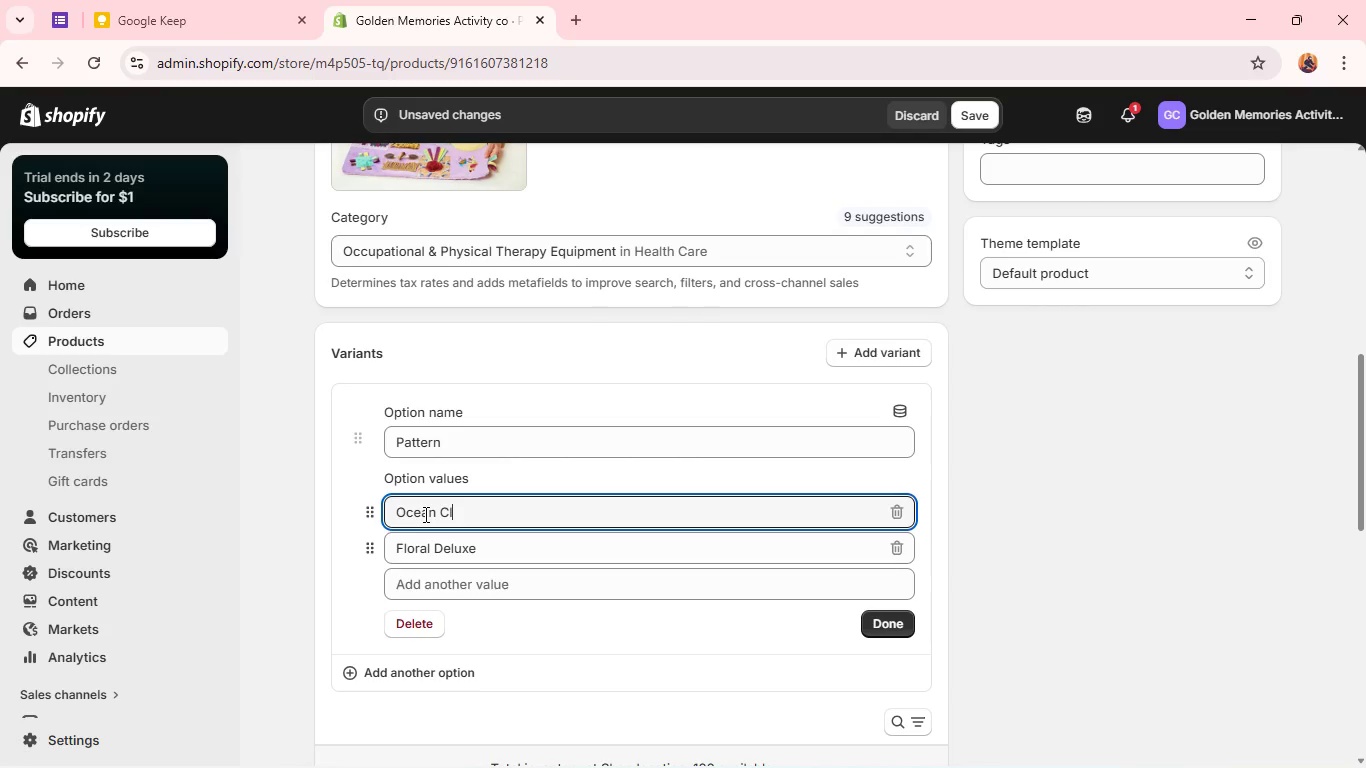 
double_click([421, 559])
 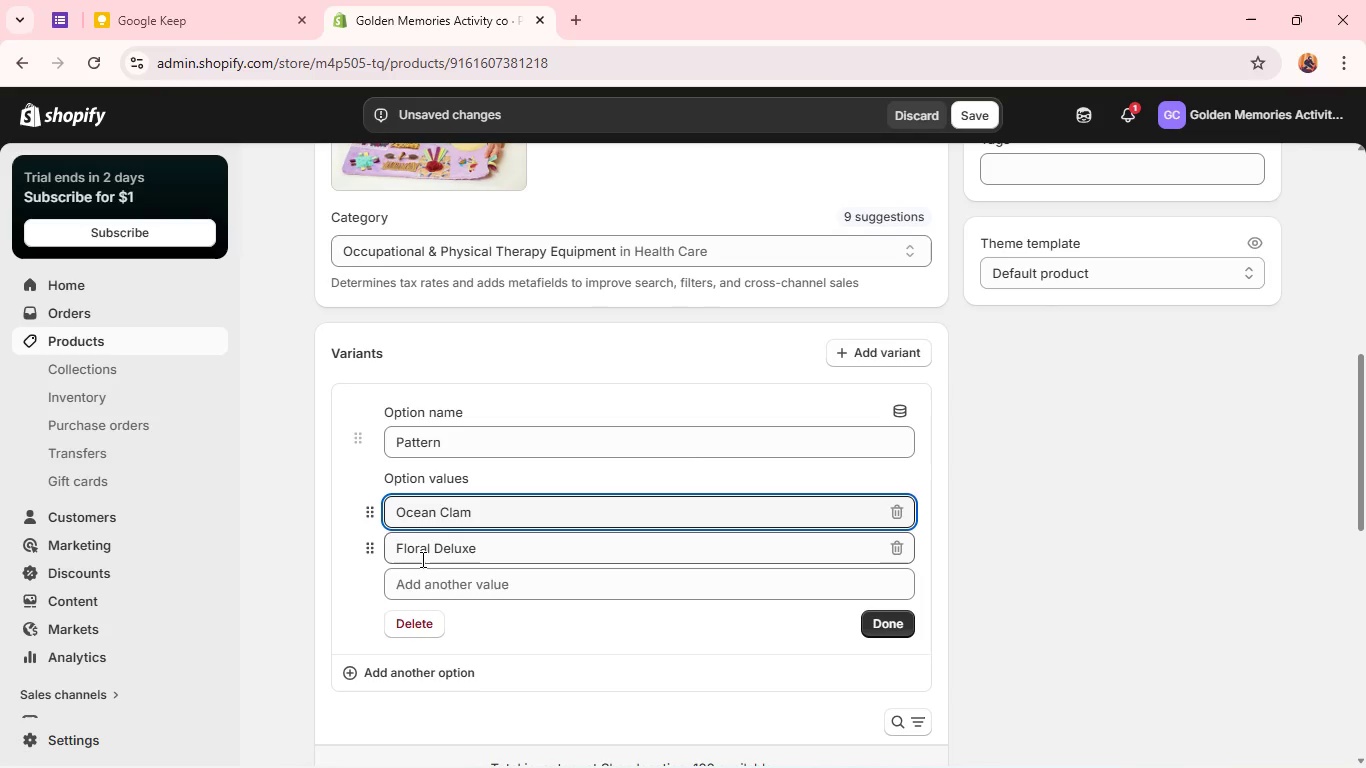 
triple_click([421, 559])
 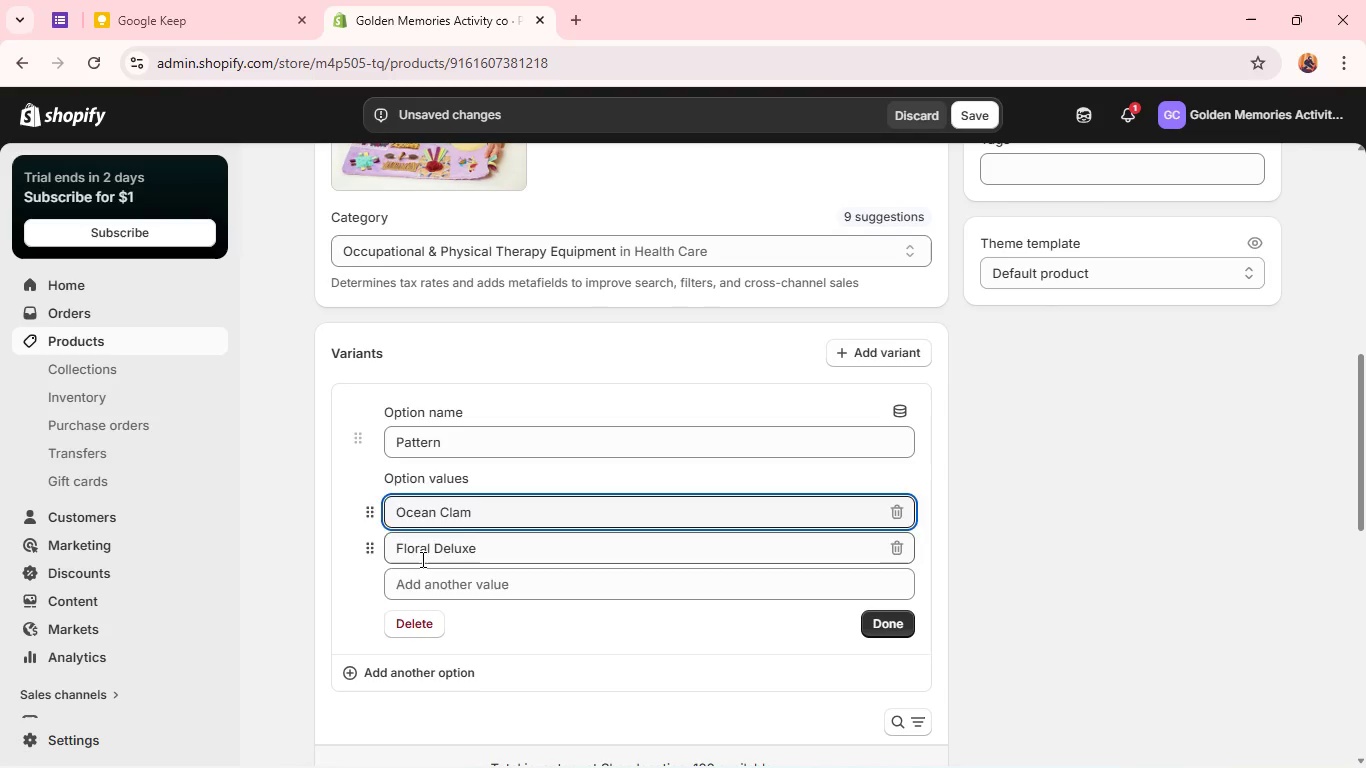 
type(Sailor Comfort)
 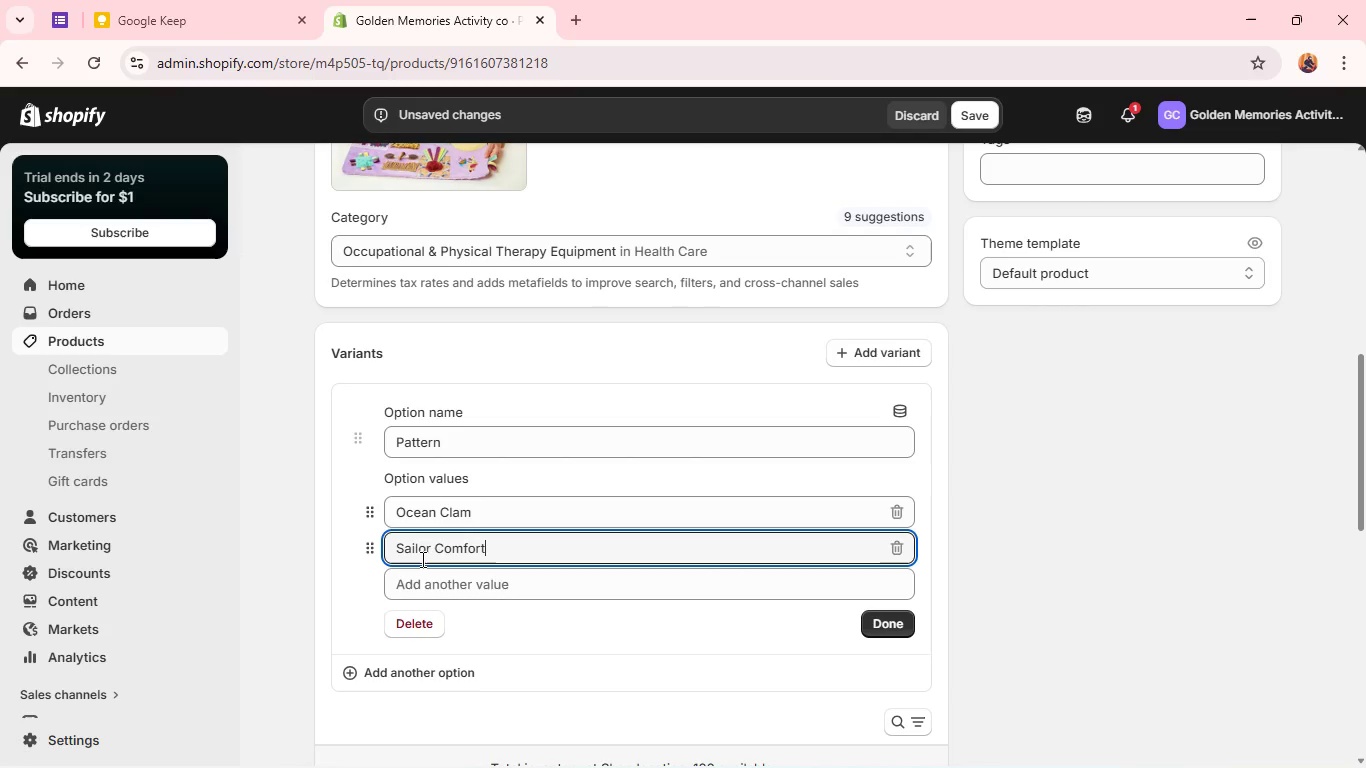 
left_click([890, 625])
 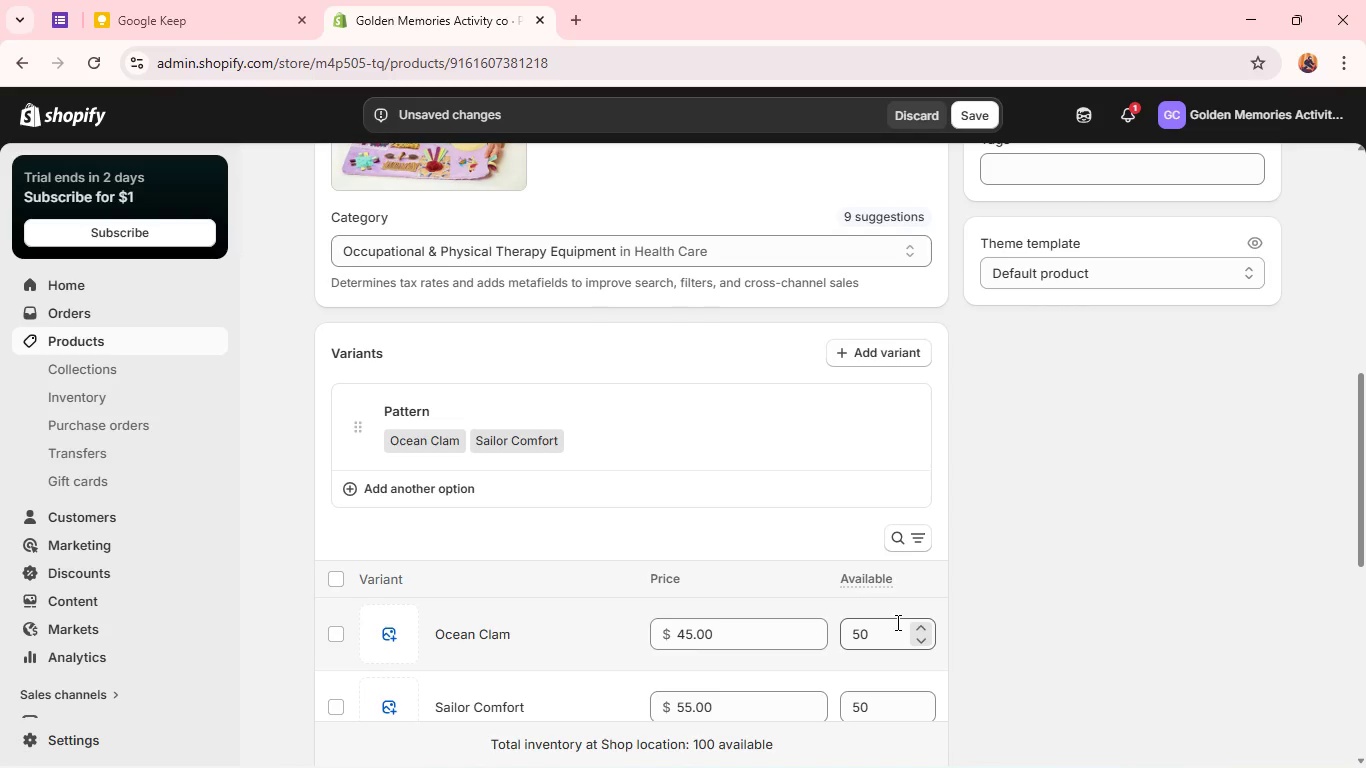 
wait(21.28)
 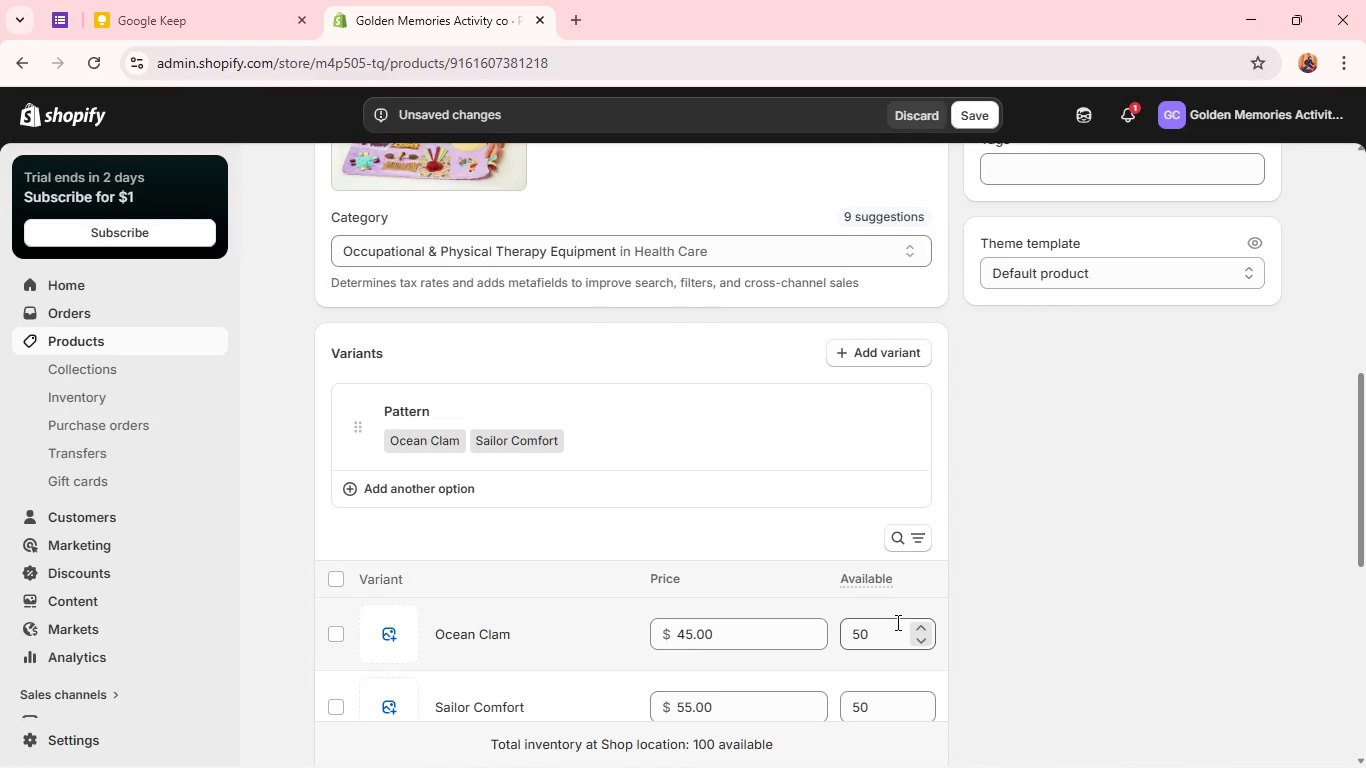 
scroll: coordinate [488, 547], scroll_direction: down, amount: 2.0
 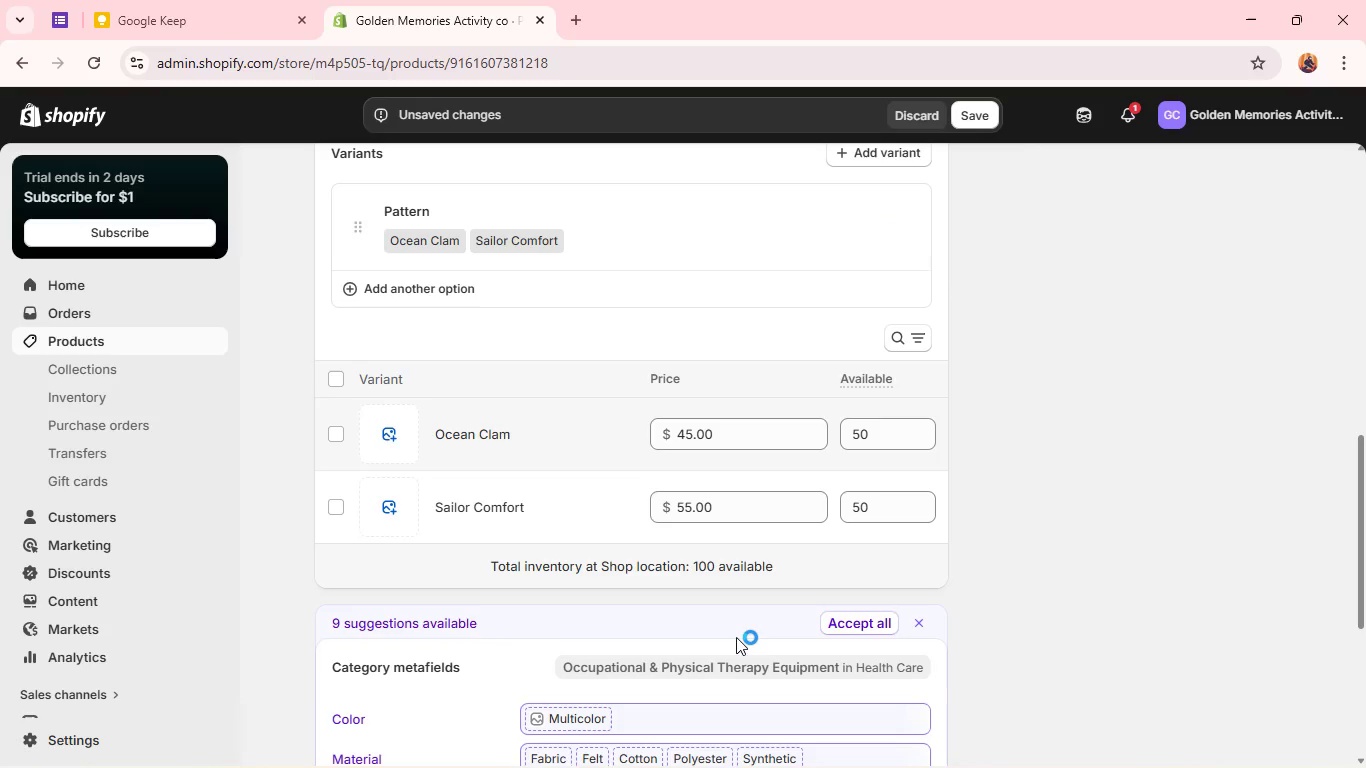 
left_click([736, 637])
 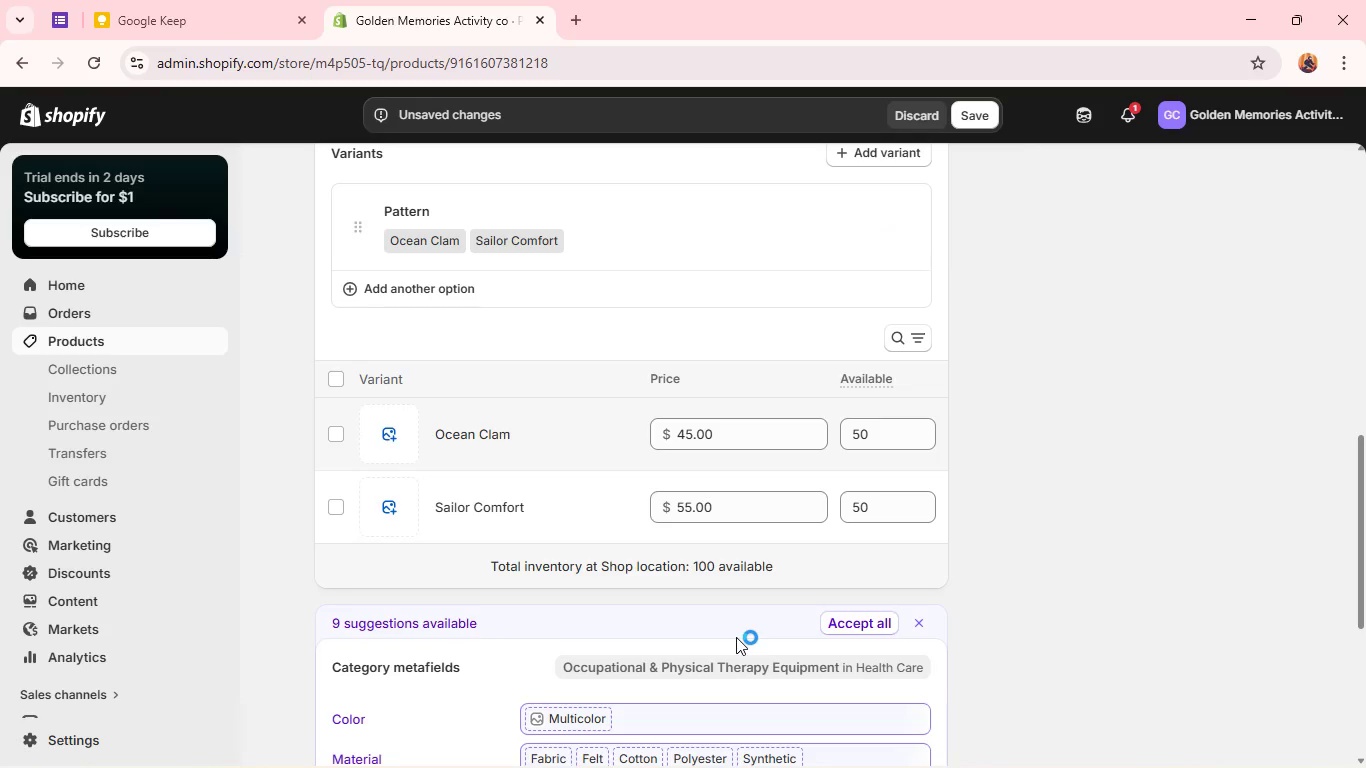 
left_click([736, 637])
 